 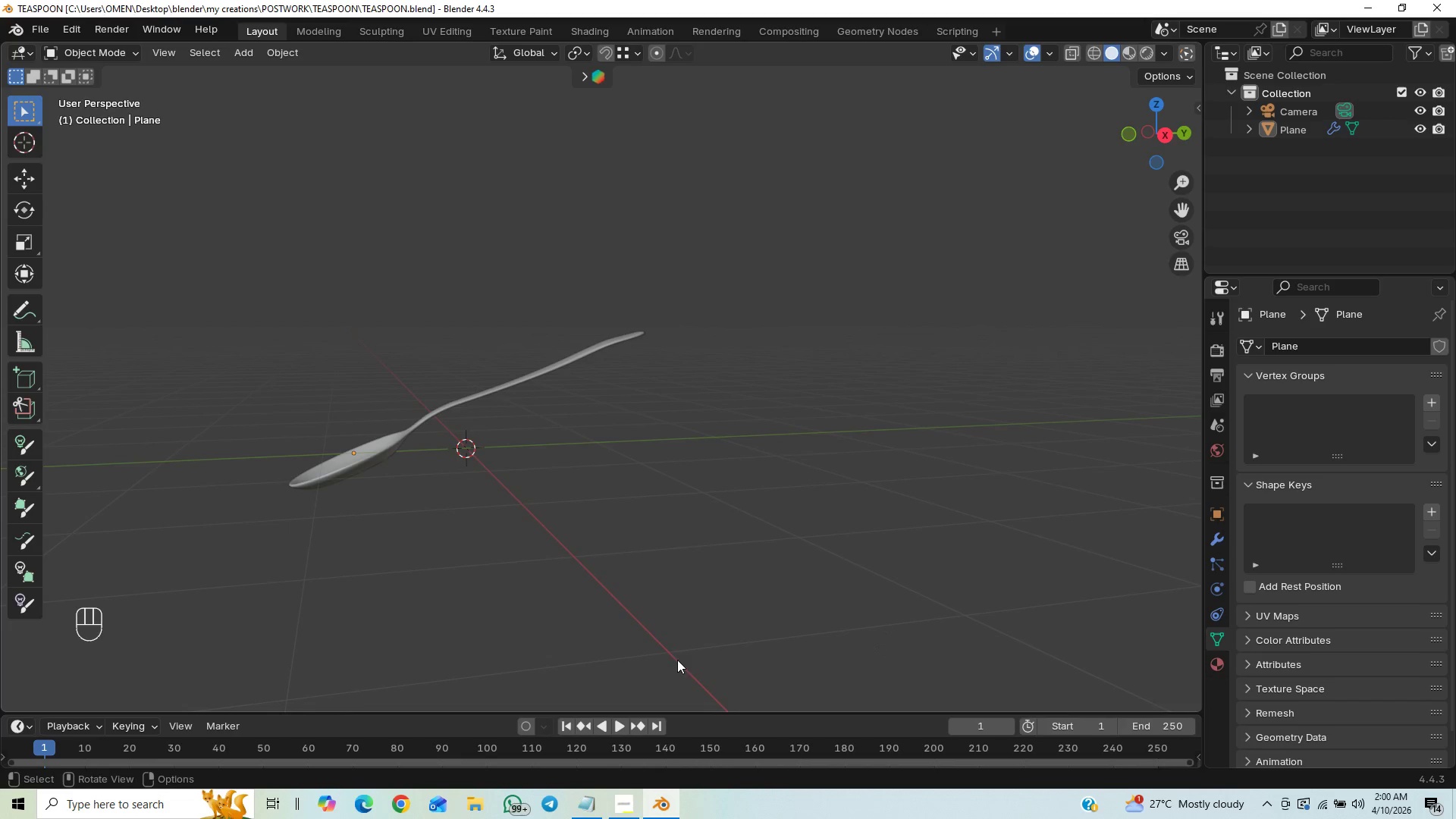 
key(Control+S)
 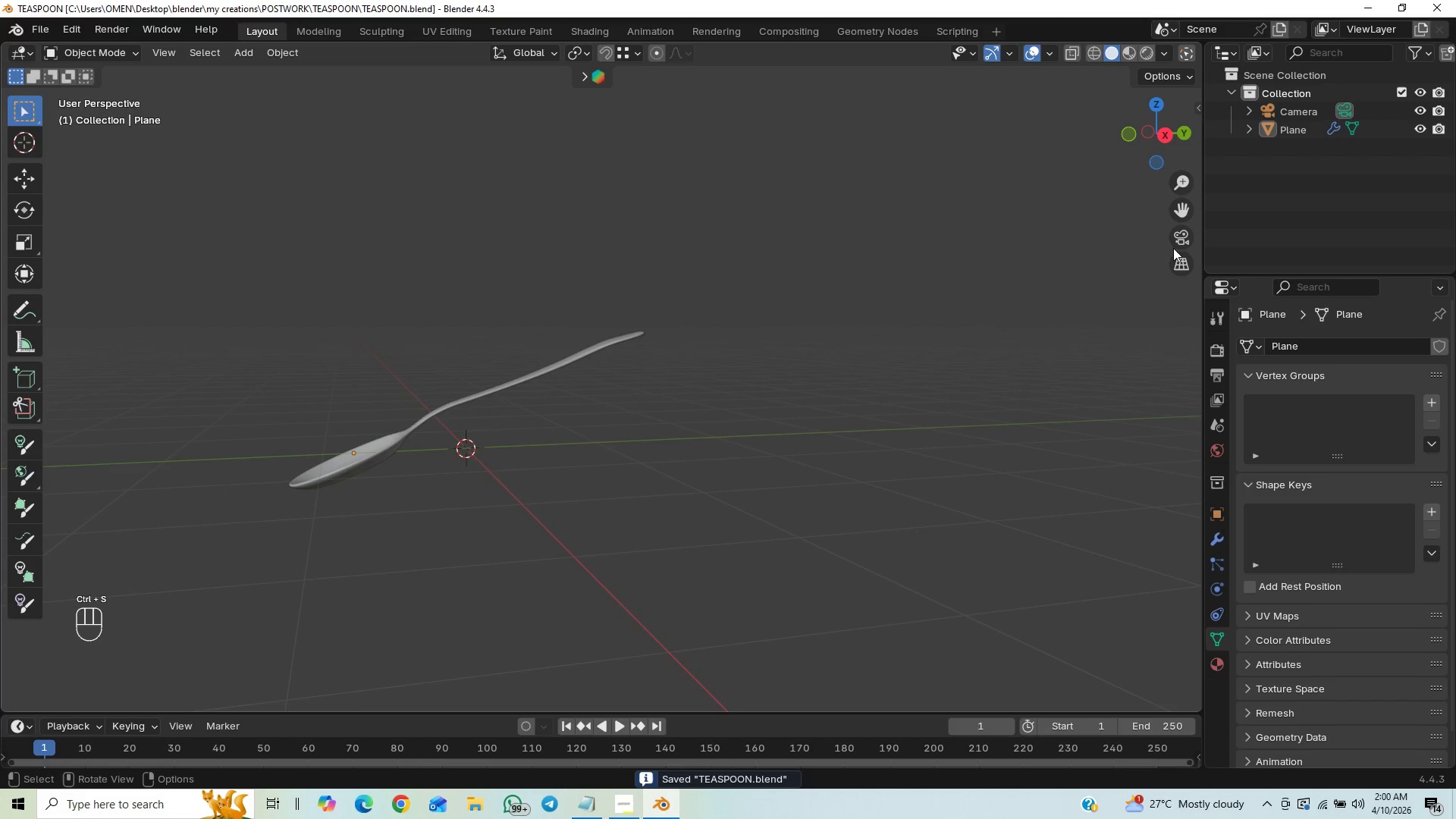 
double_click([1172, 248])
 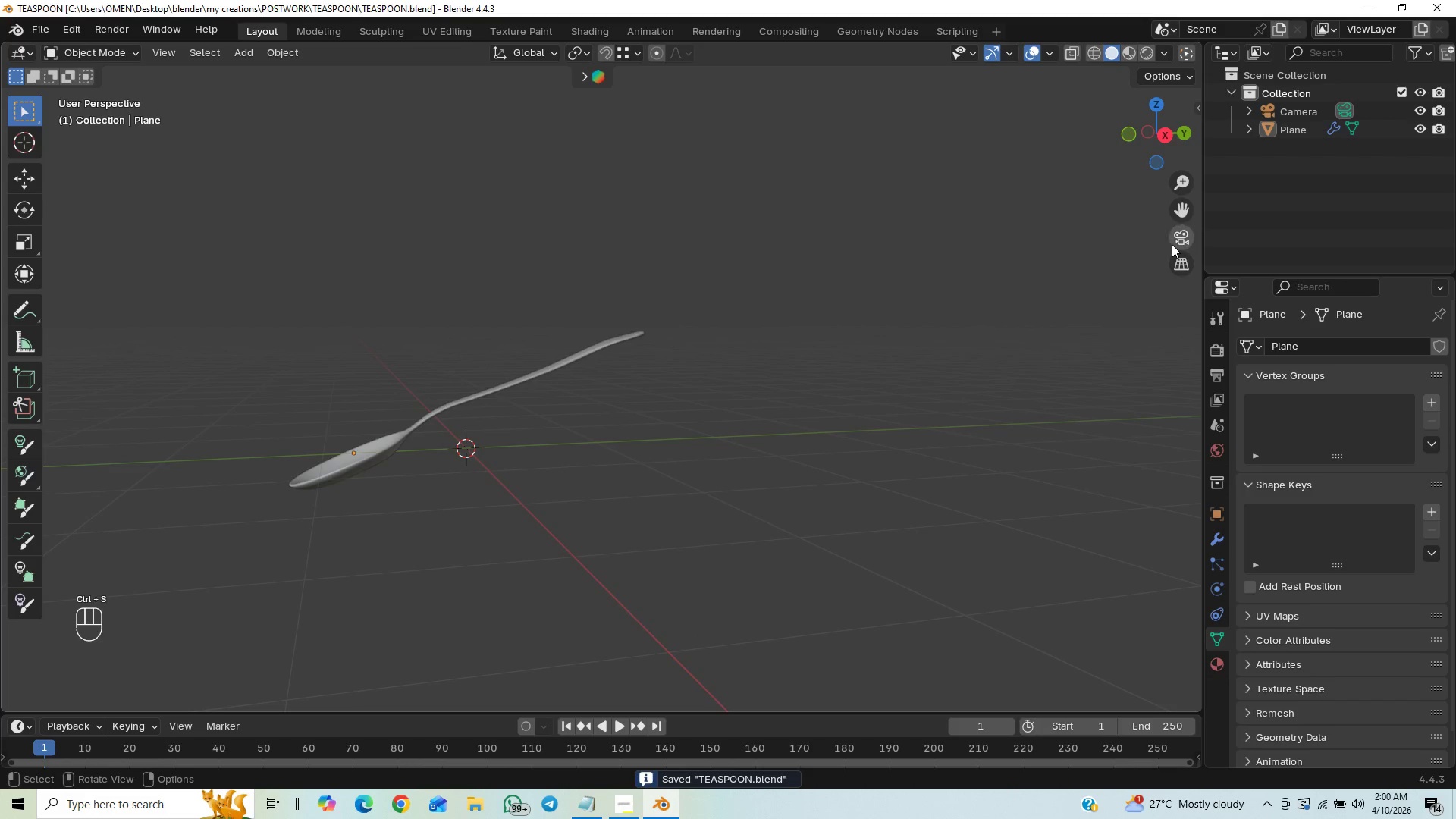 
triple_click([1172, 244])
 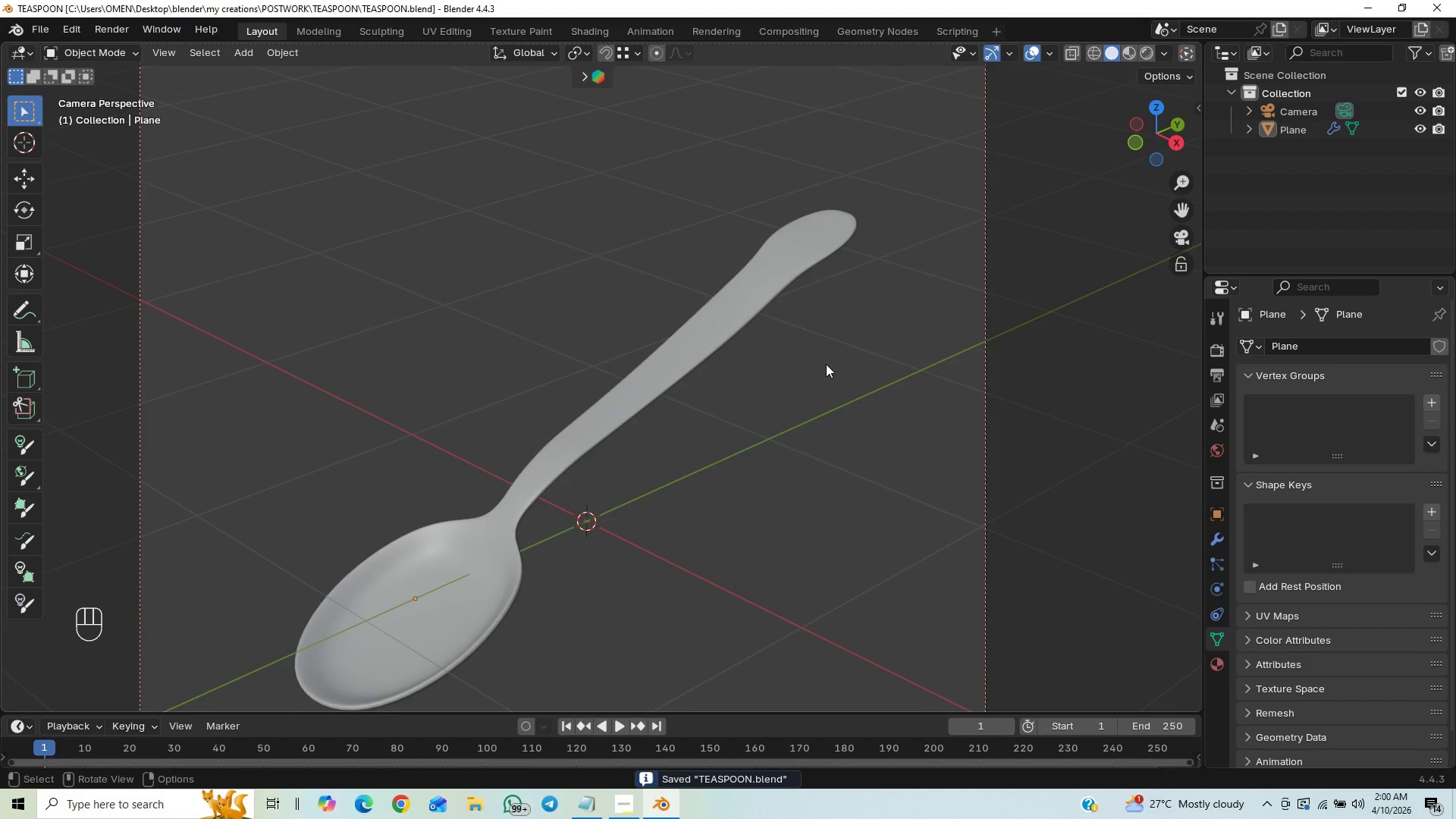 
scroll: coordinate [831, 359], scroll_direction: down, amount: 2.0
 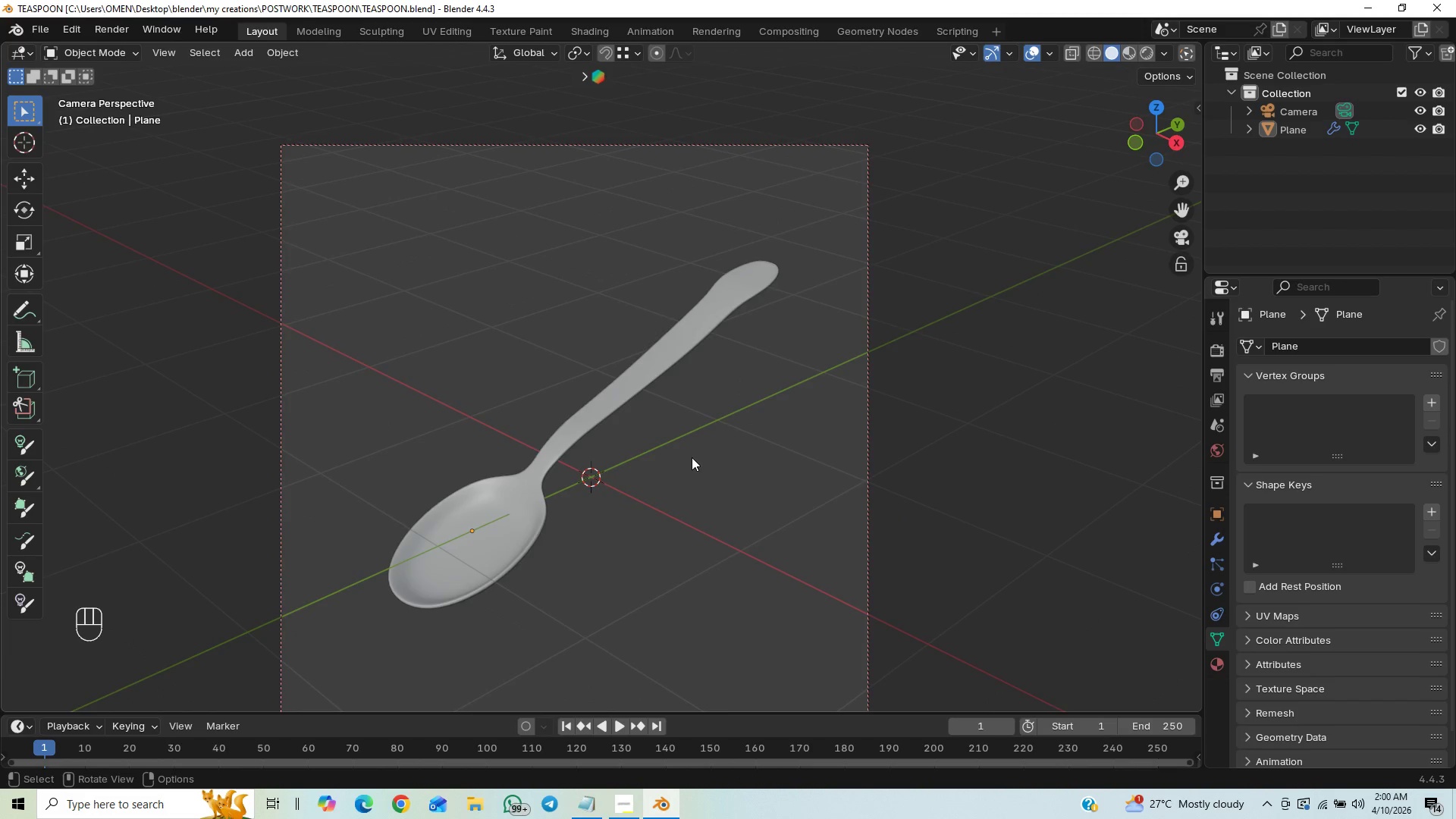 
key(Control+S)
 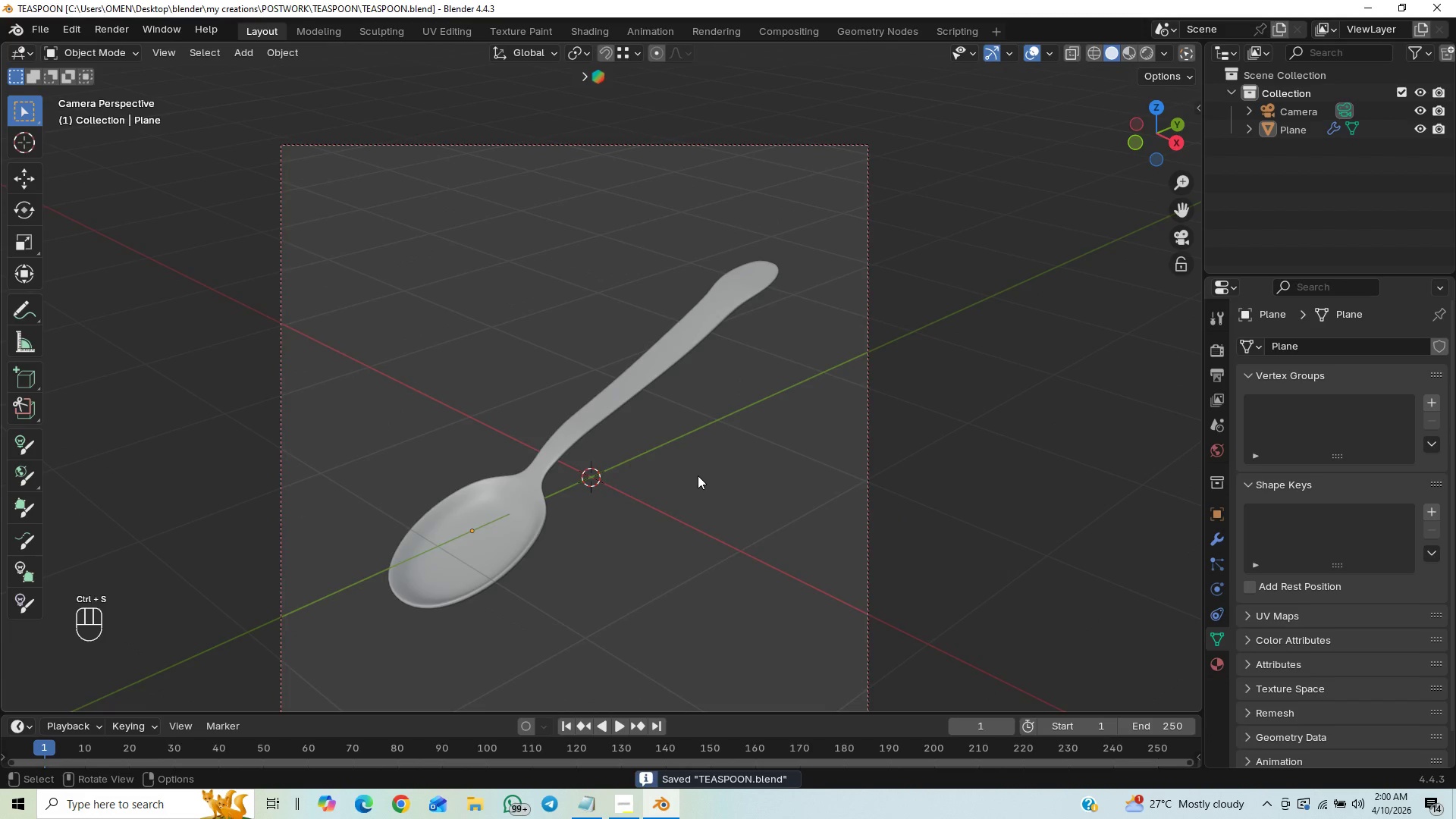 
scroll: coordinate [699, 474], scroll_direction: down, amount: 1.0
 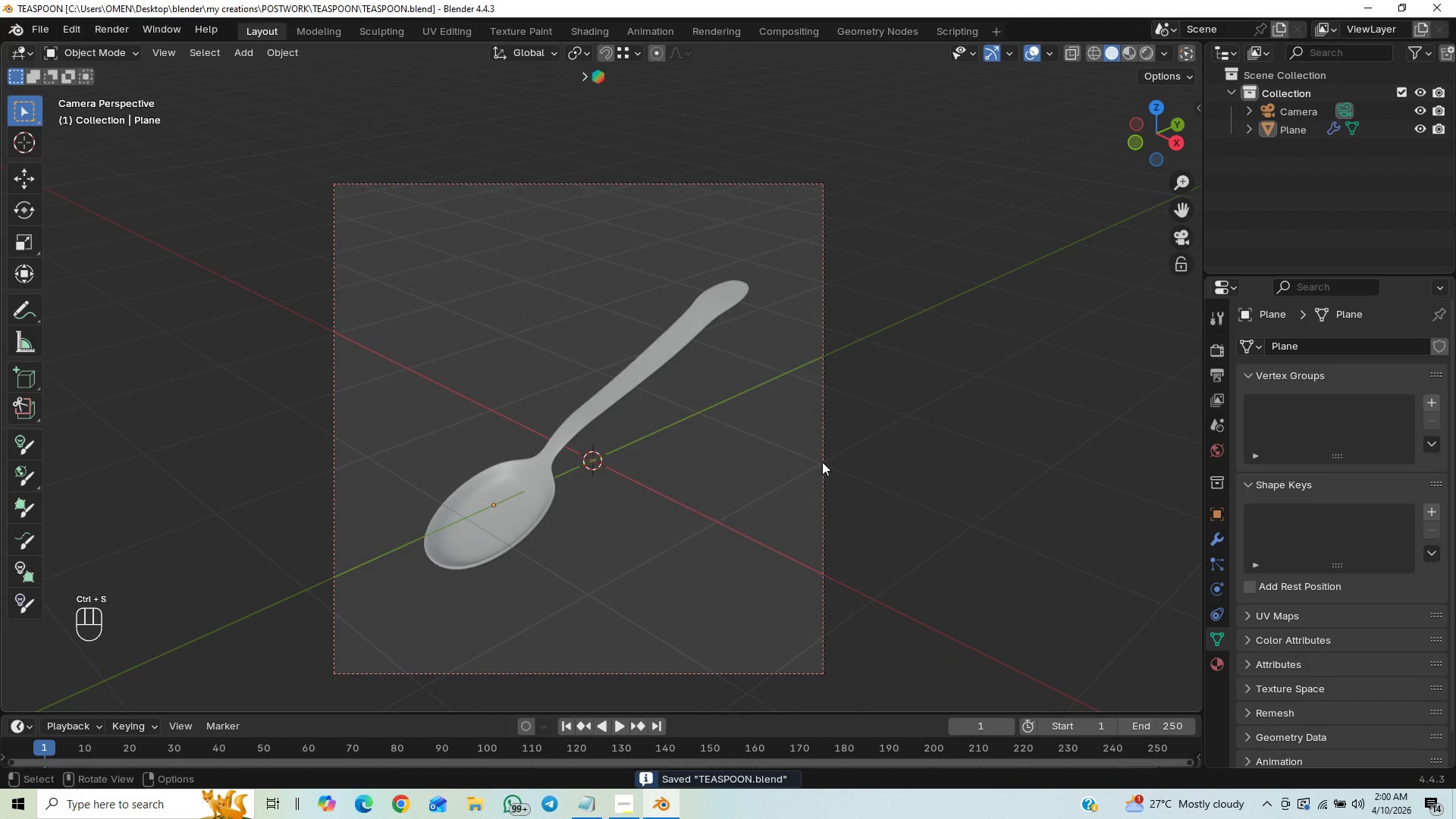 
left_click([822, 462])
 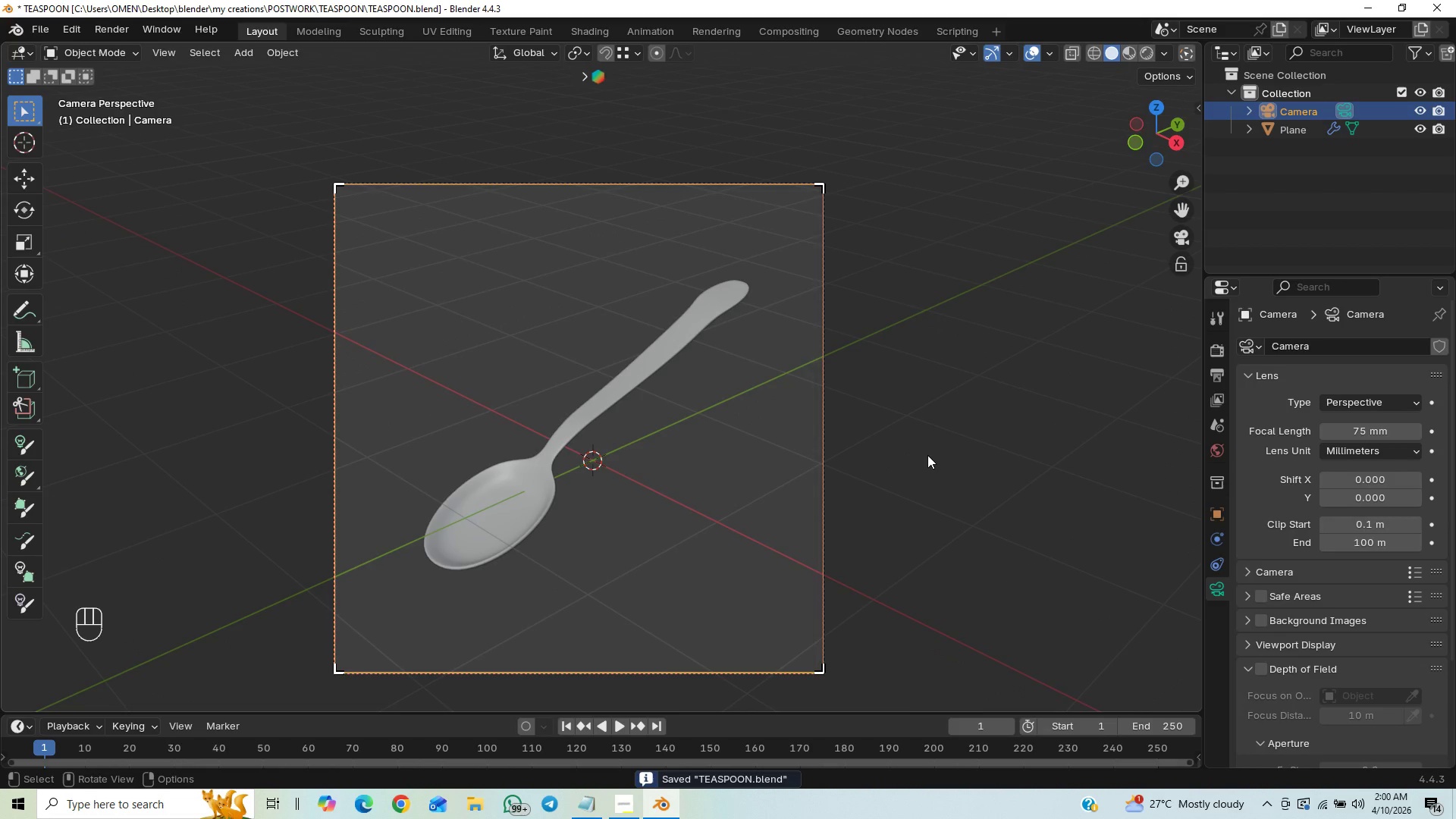 
type(GY)
 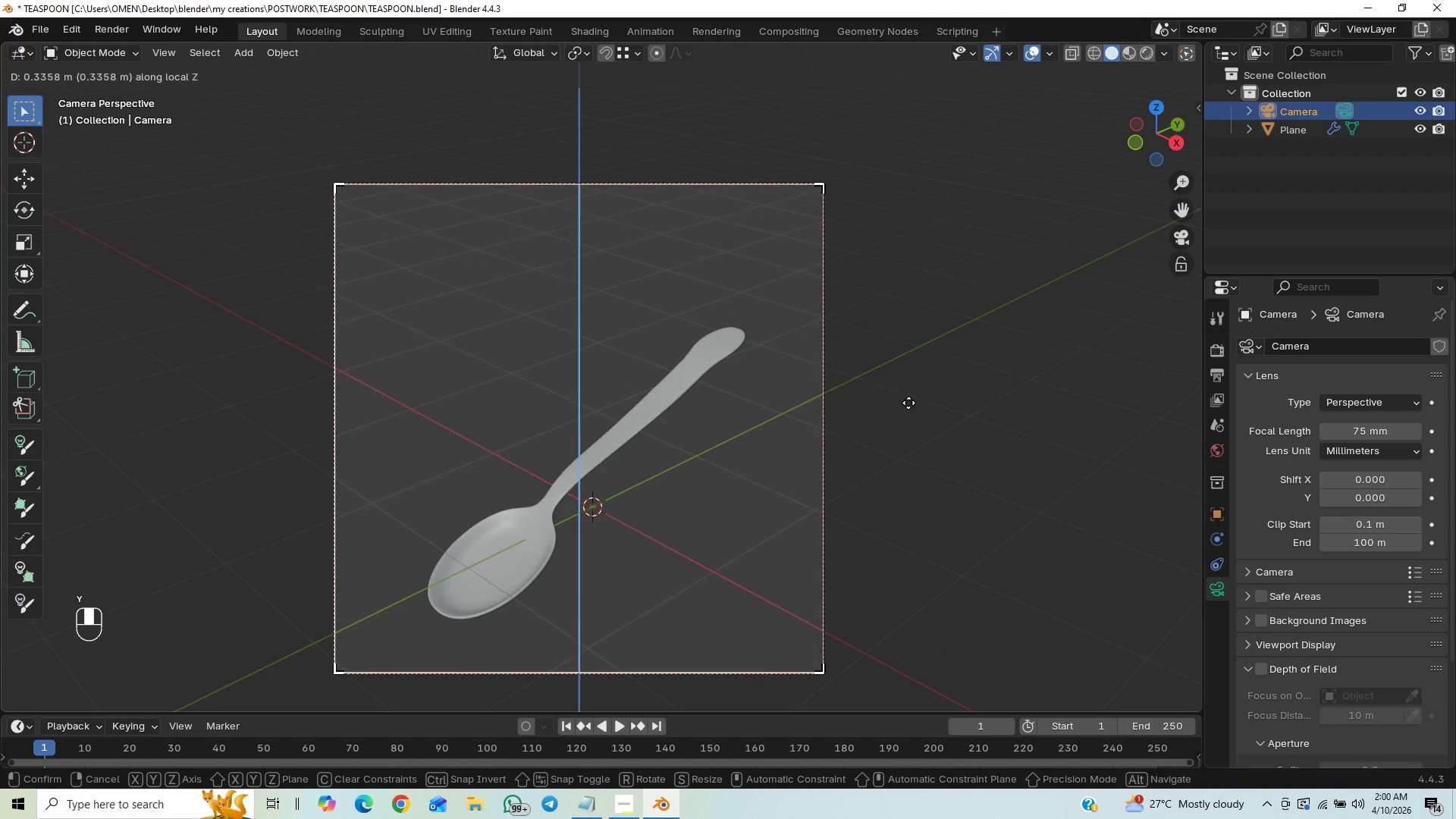 
middle_click([906, 448])
 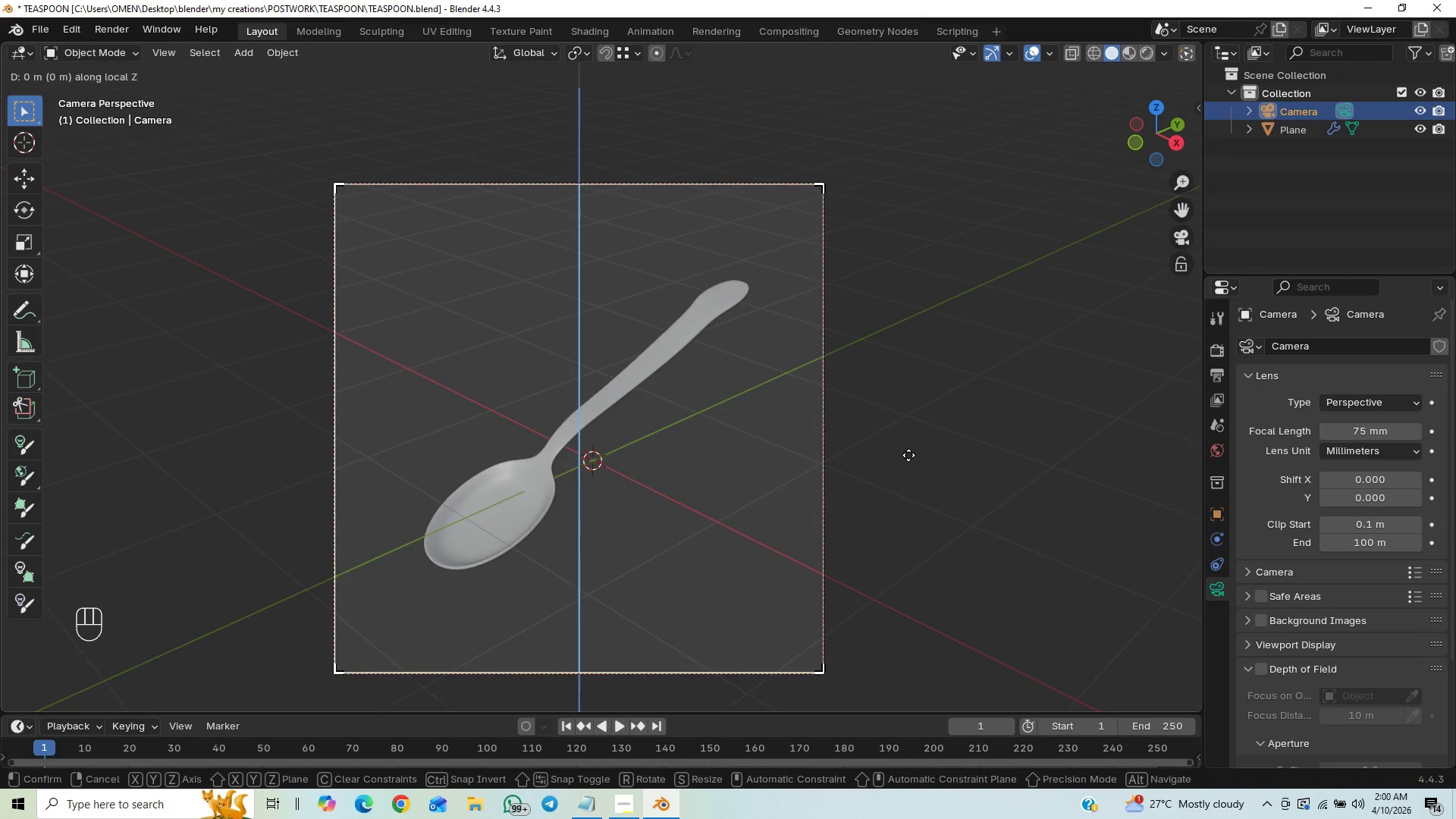 
key(G)
 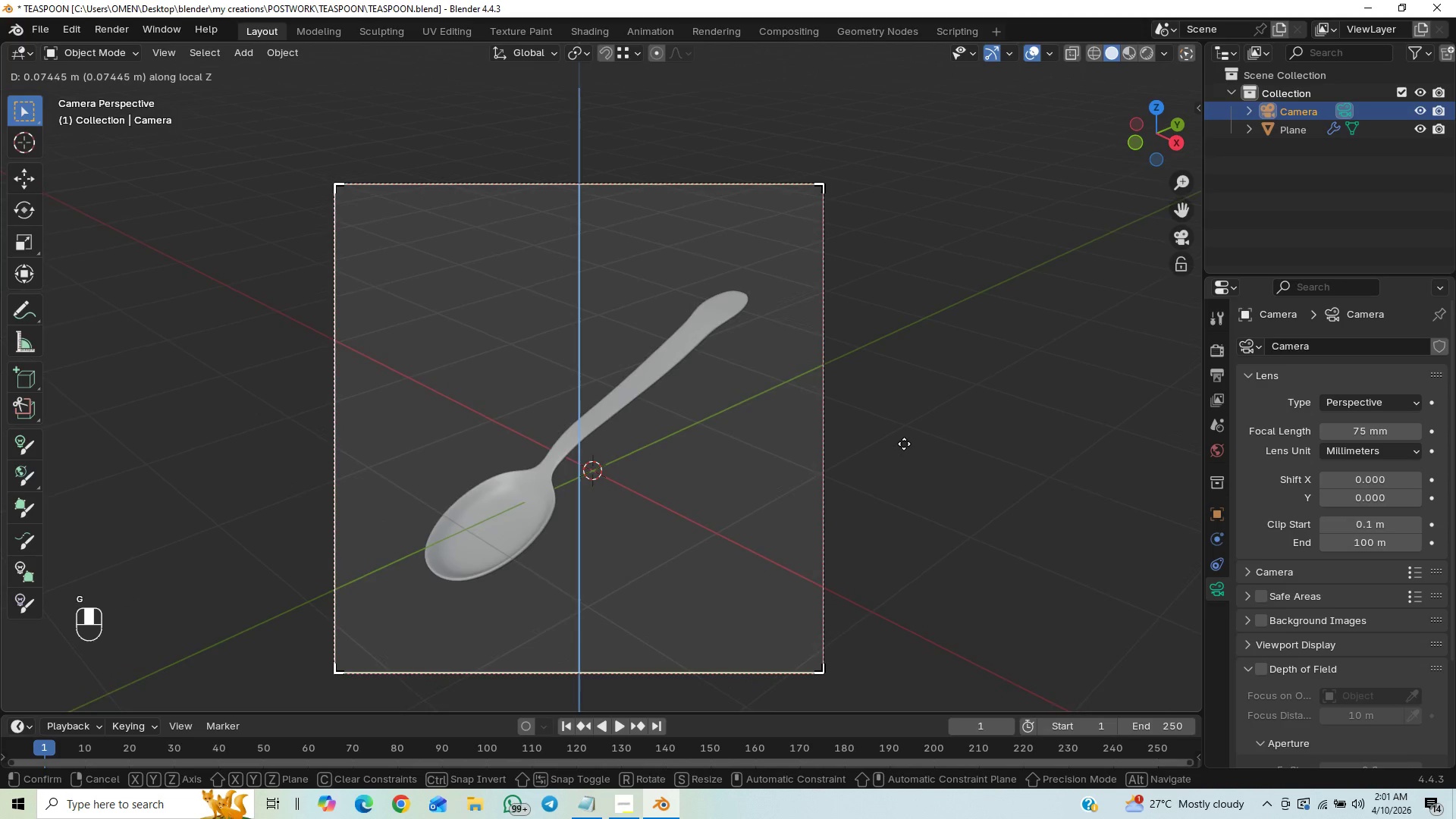 
scroll: coordinate [904, 444], scroll_direction: up, amount: 1.0
 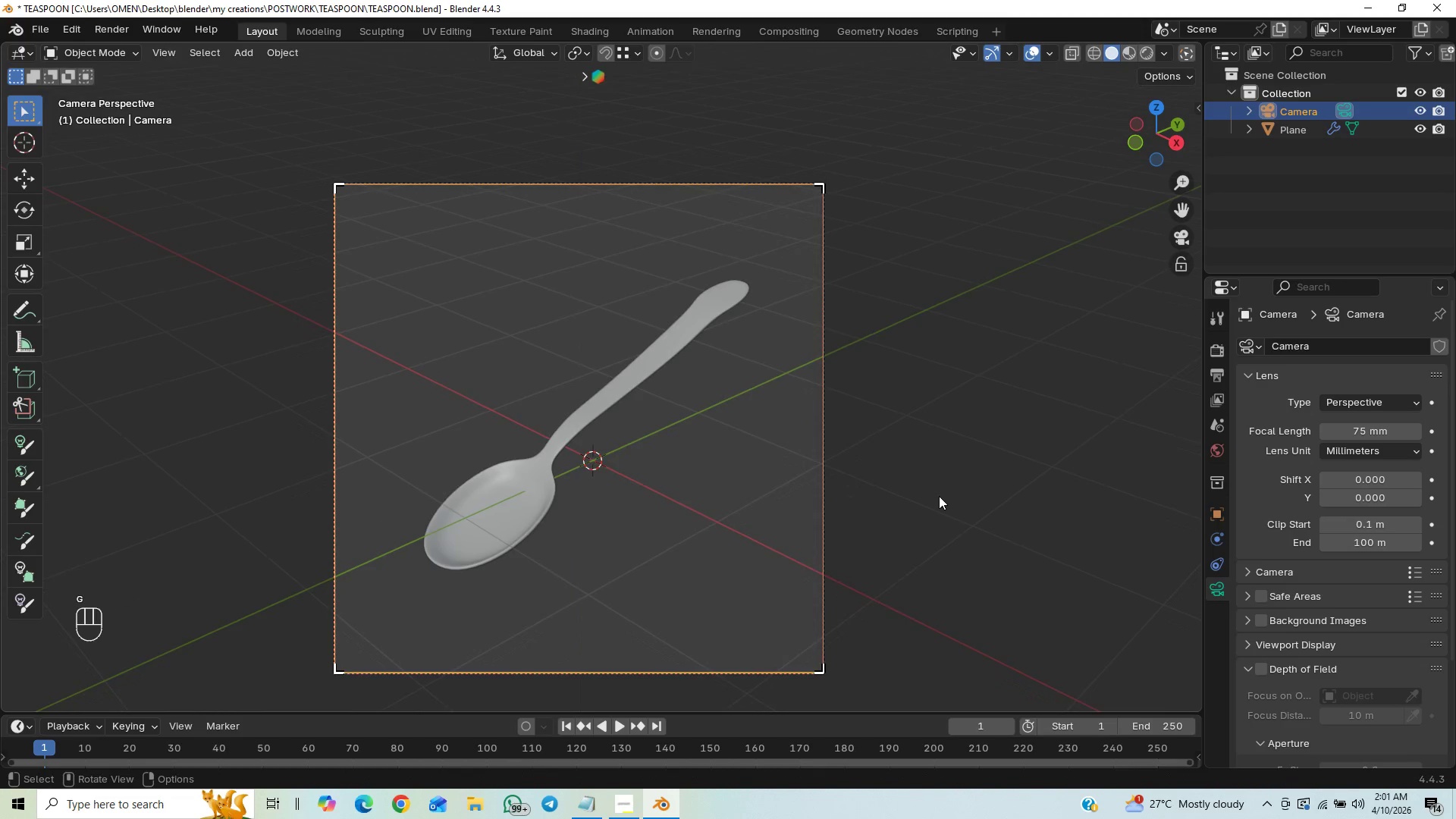 
key(G)
 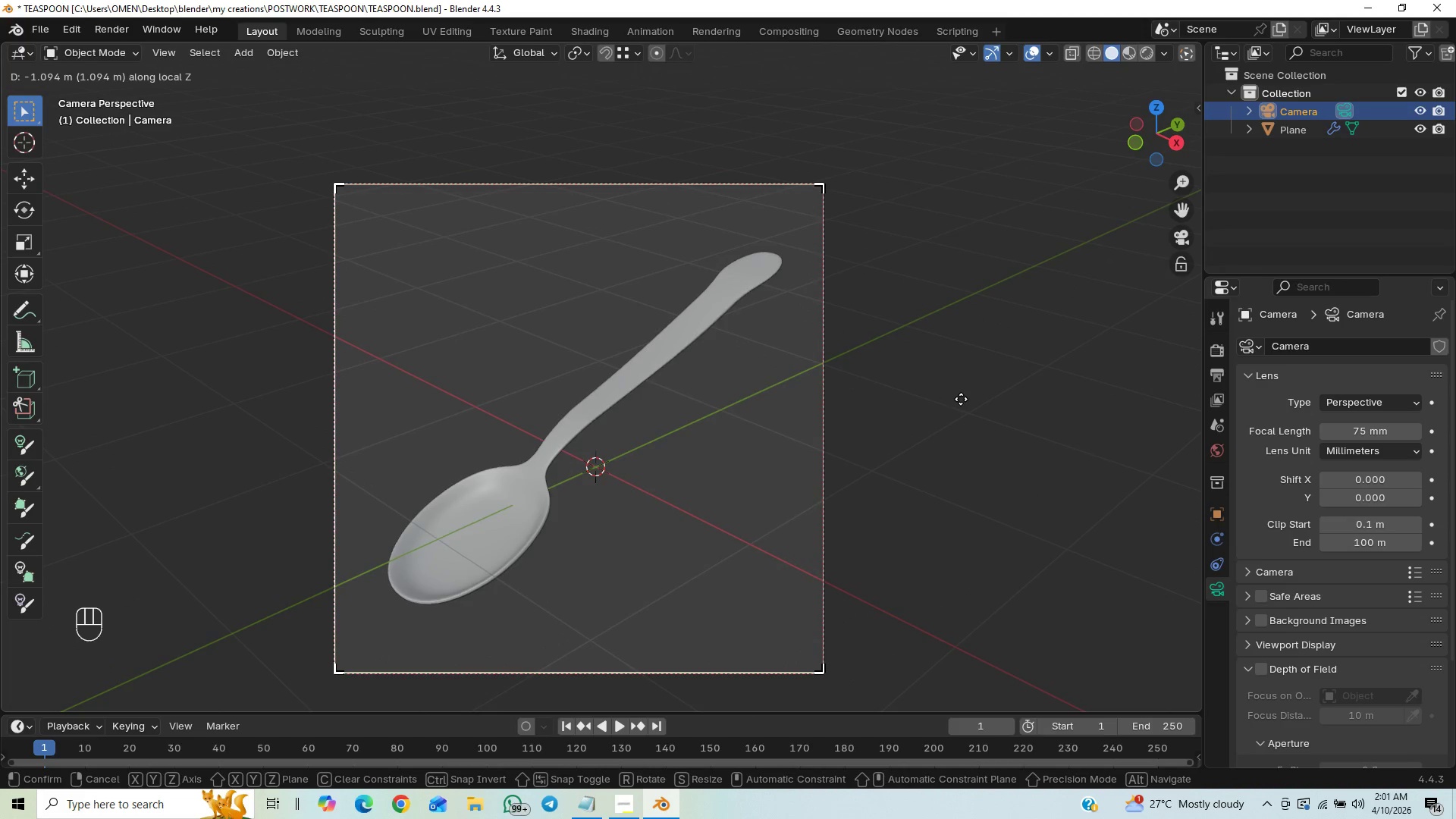 
left_click([961, 399])
 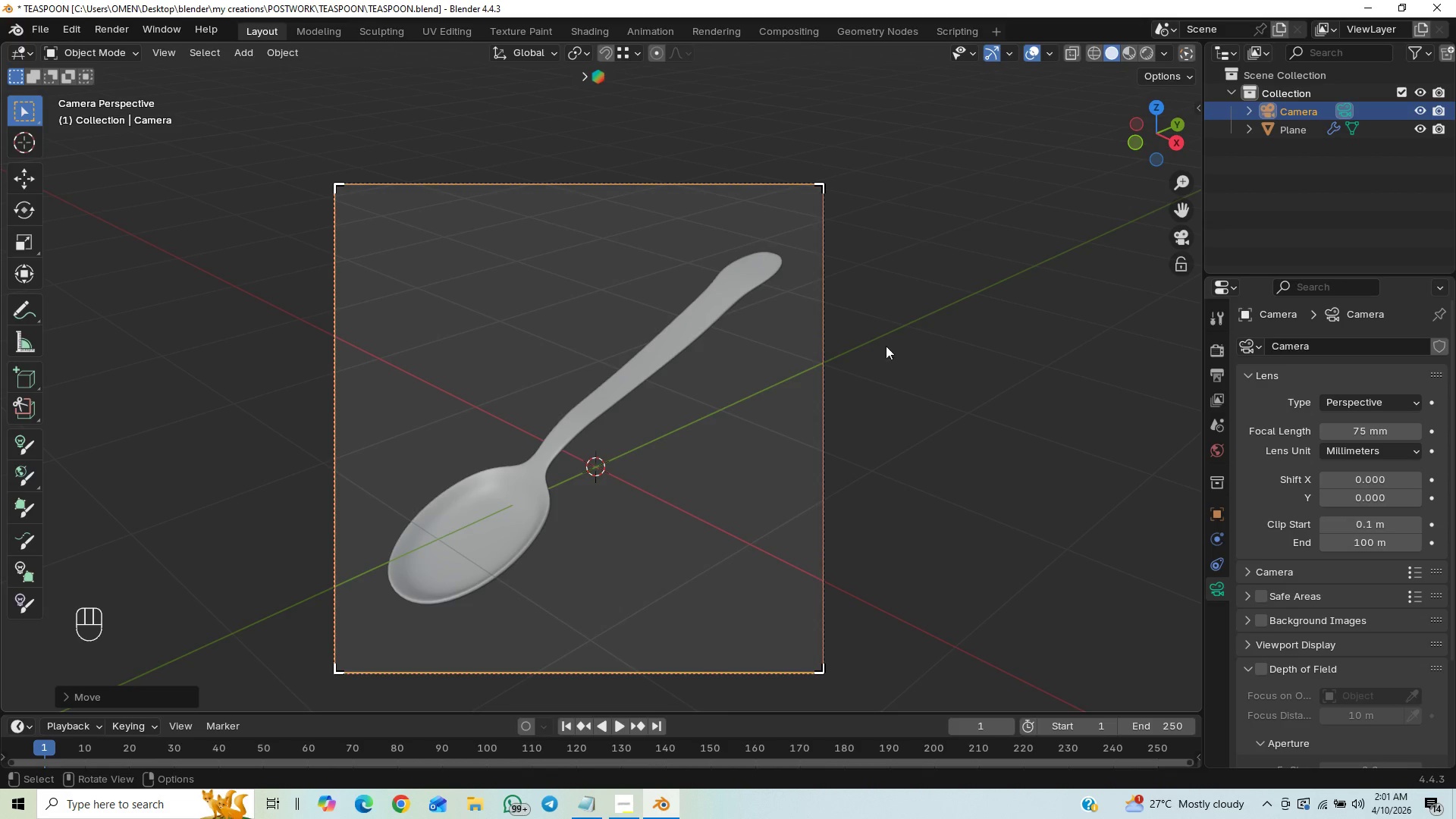 
key(Control+S)
 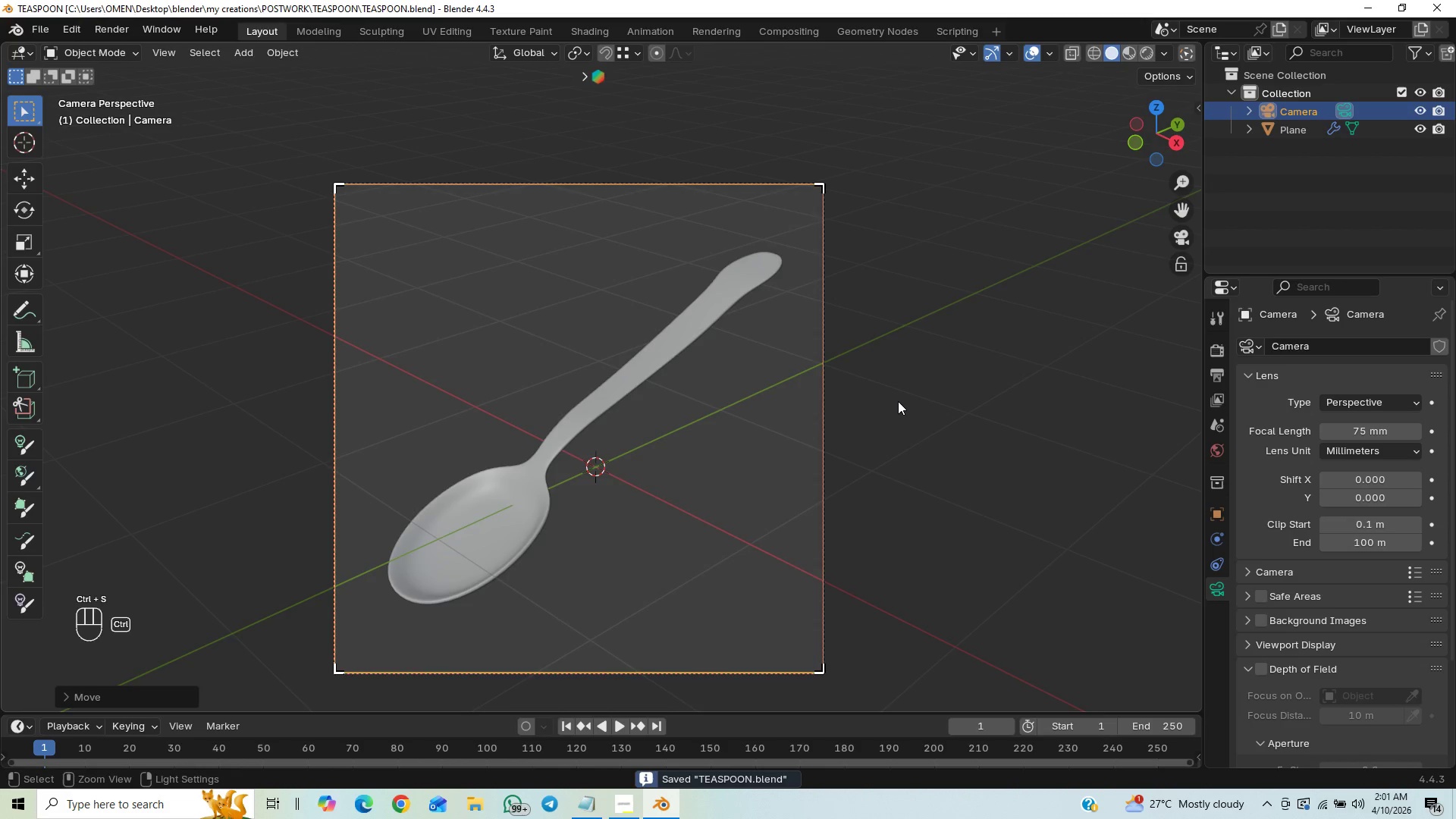 
hold_key(key=ControlLeft, duration=0.77)
 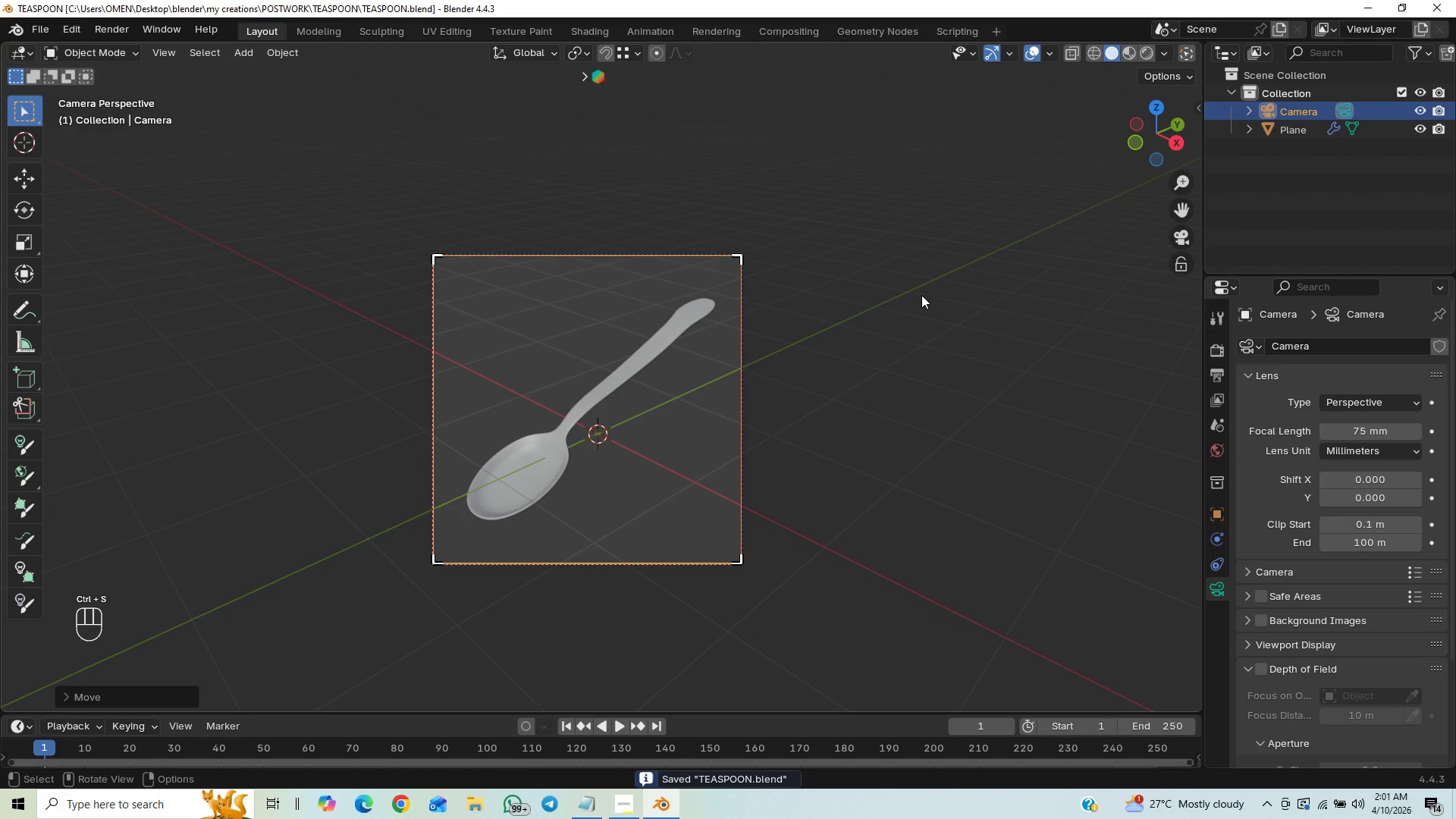 
key(Control+S)
 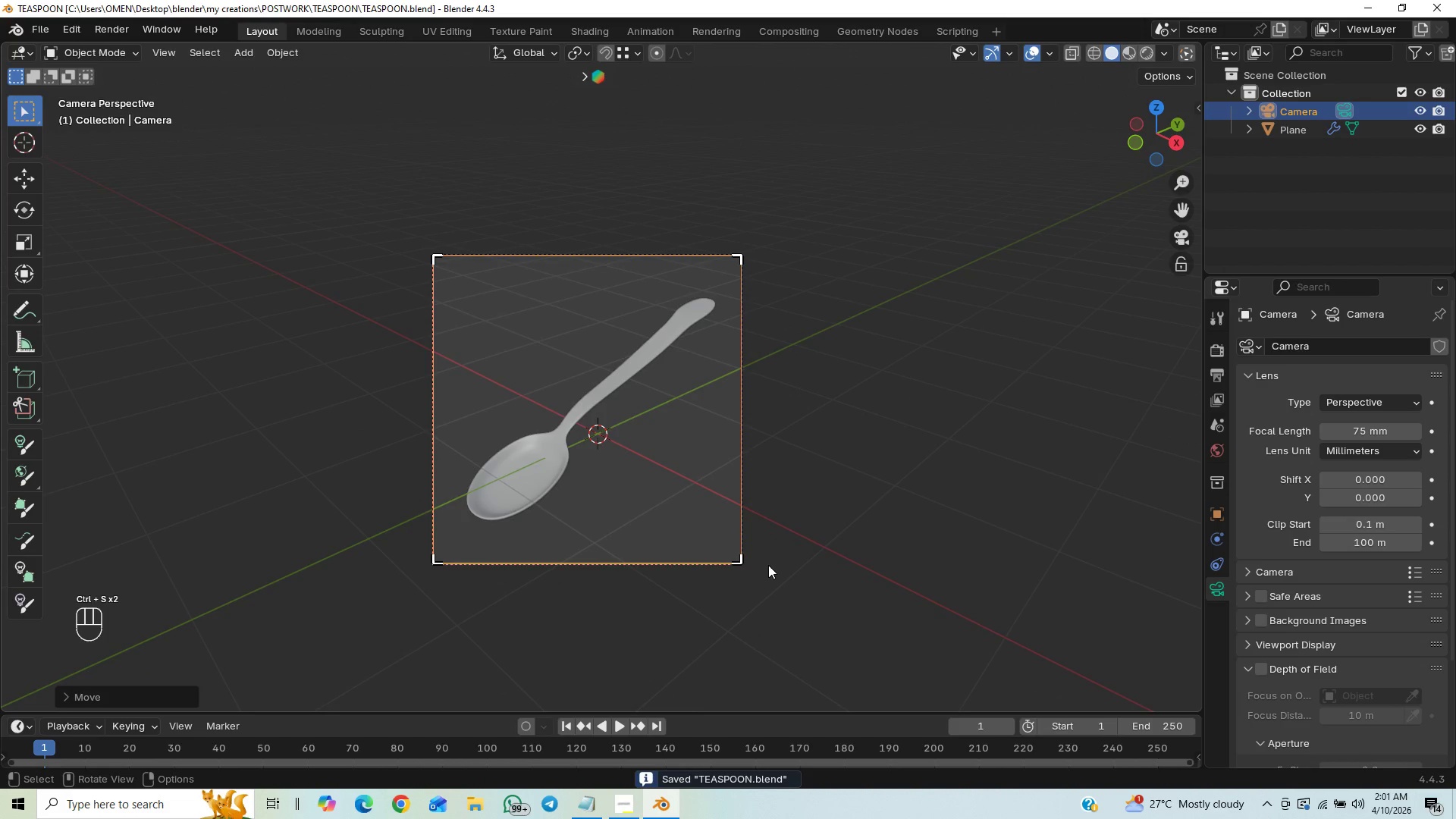 
key(Shift+A)
 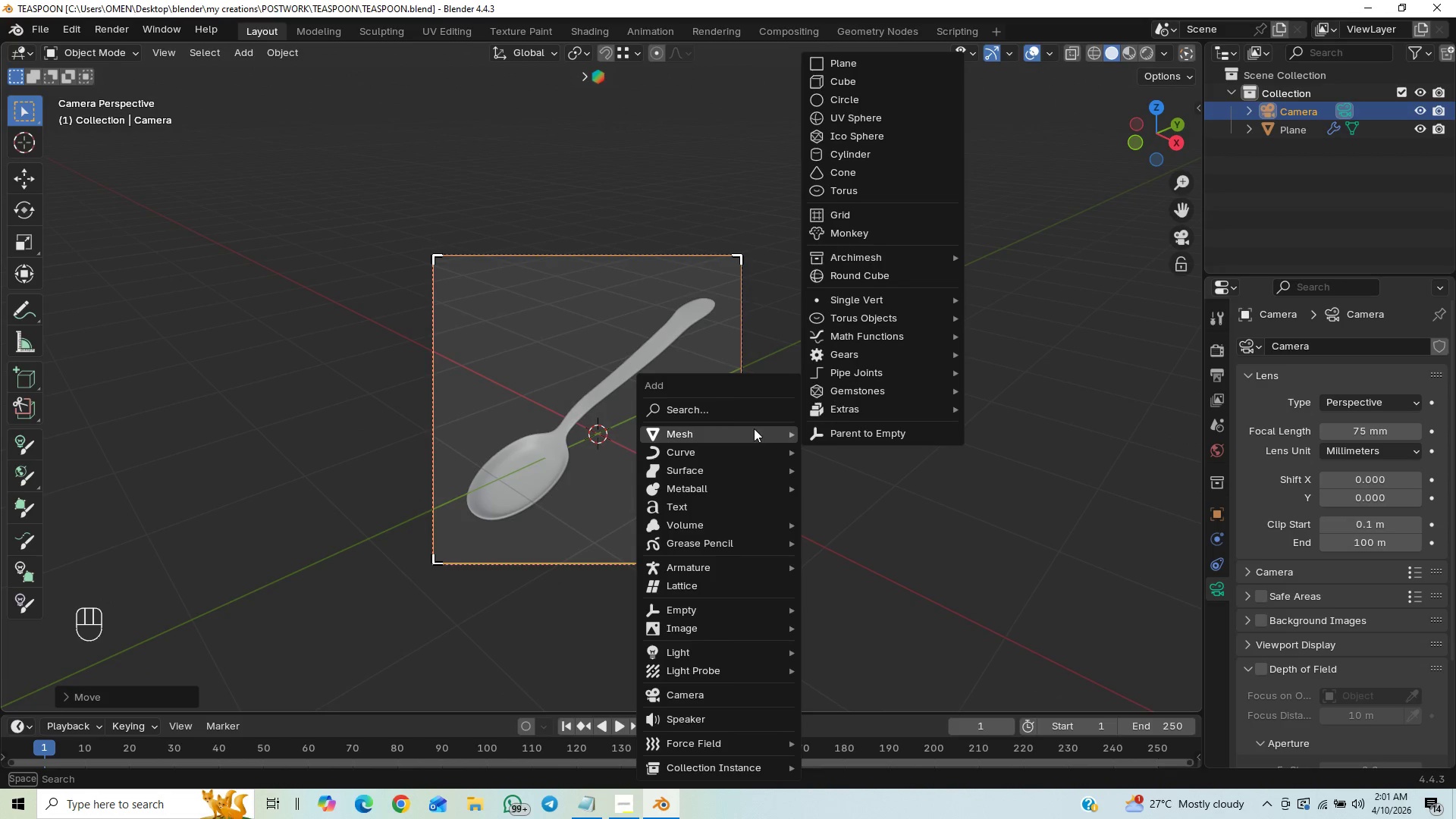 
left_click([883, 67])
 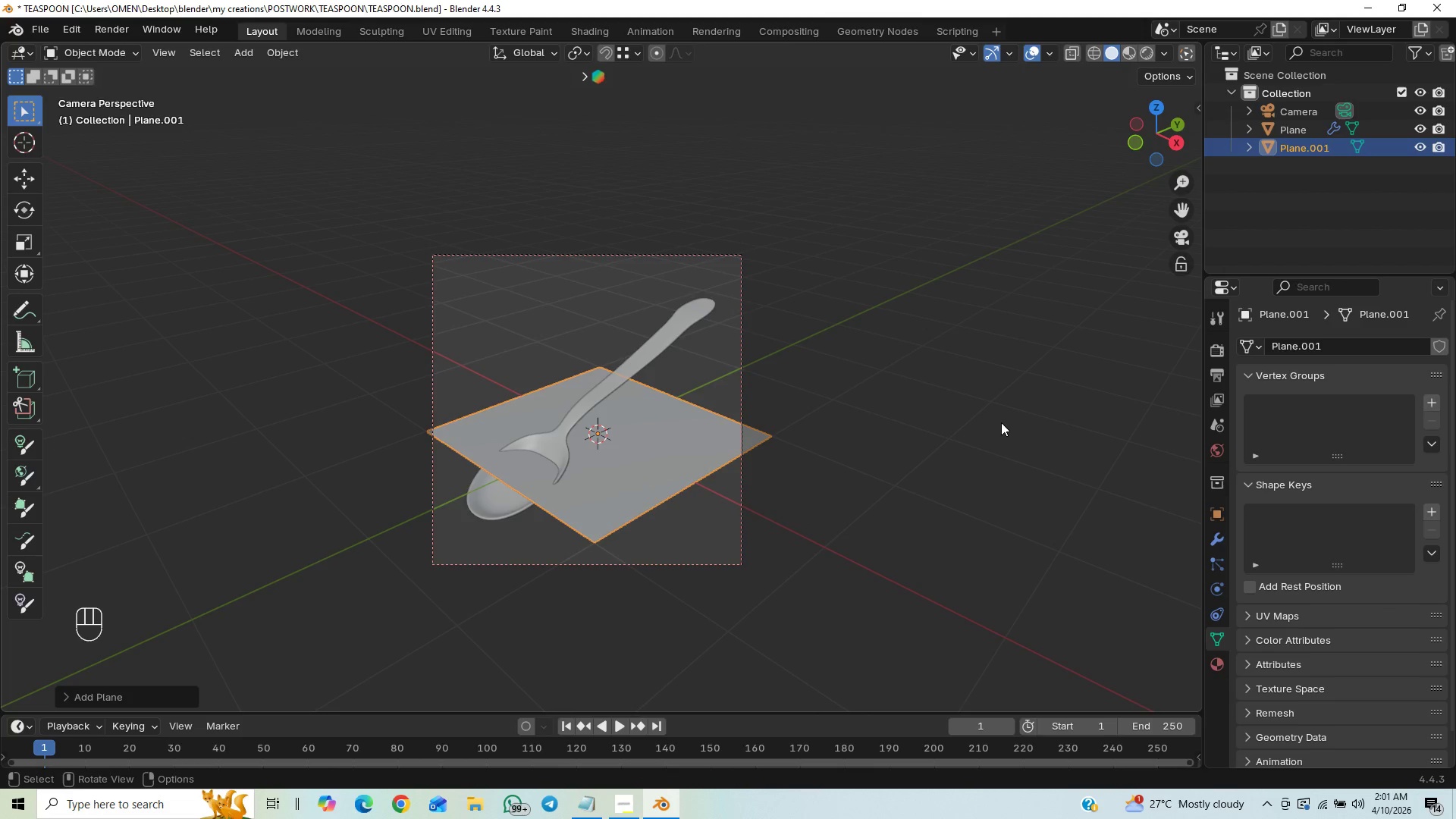 
type(GZ)
 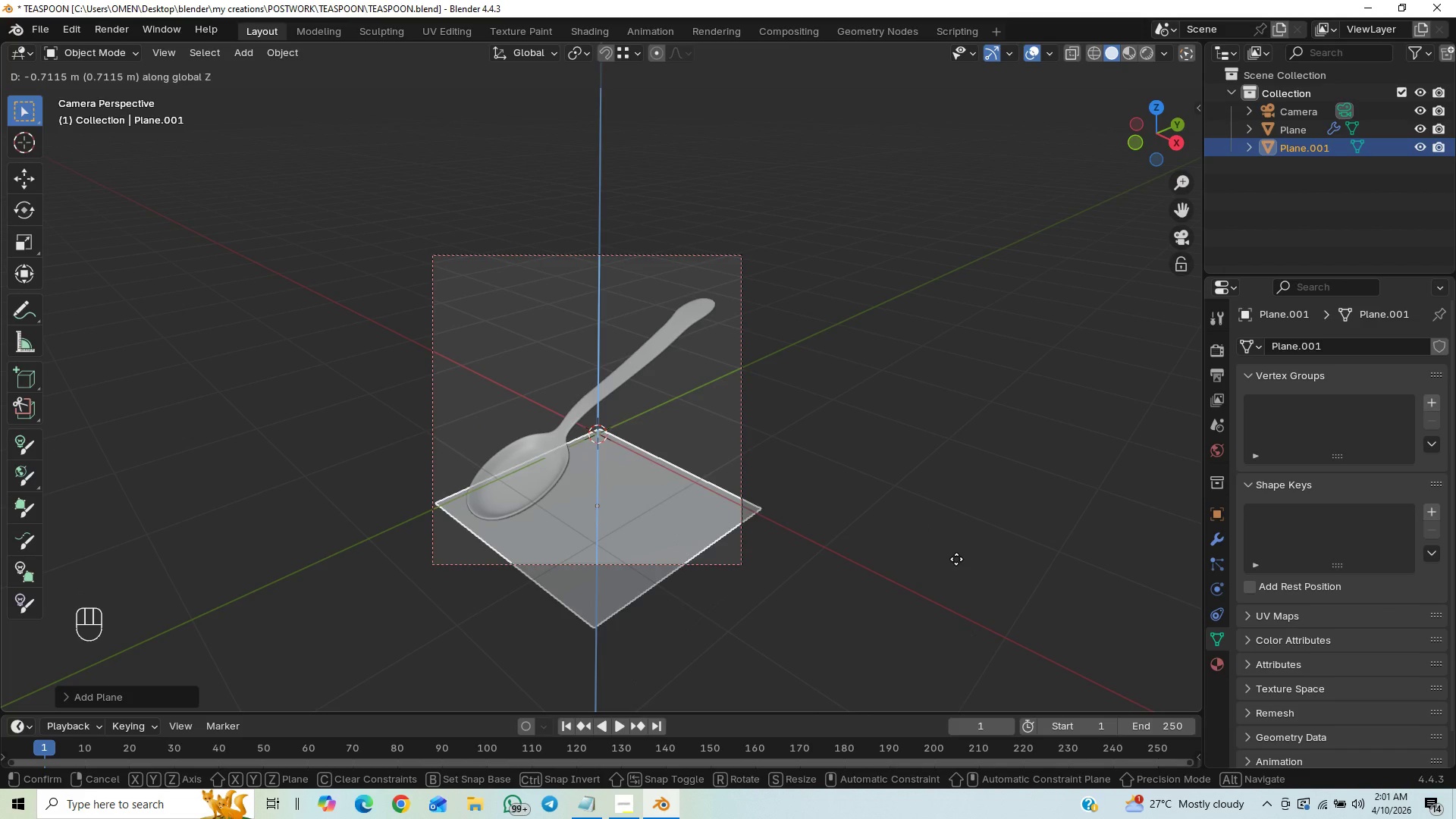 
wait(10.22)
 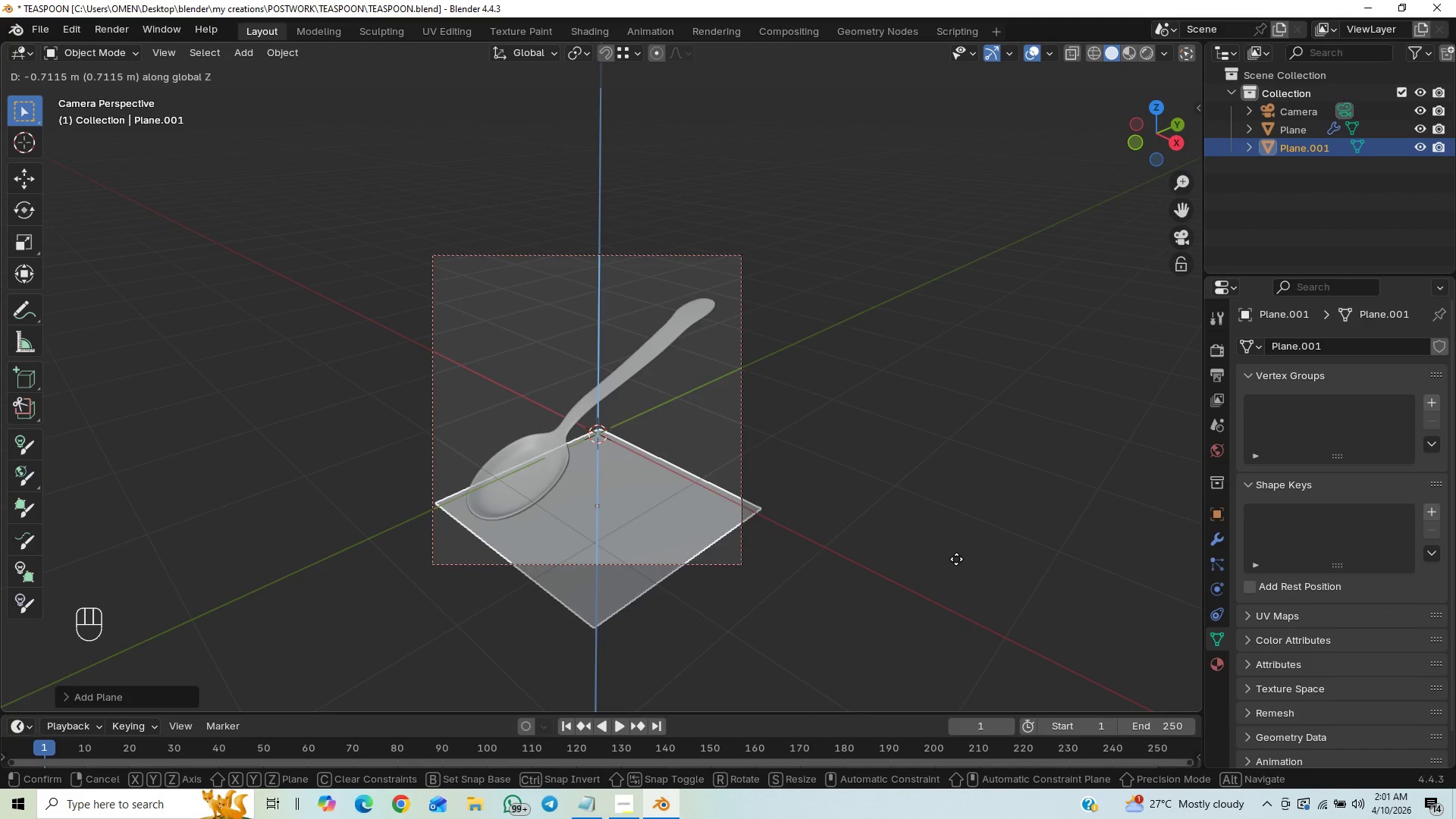 
type(RUX90)
 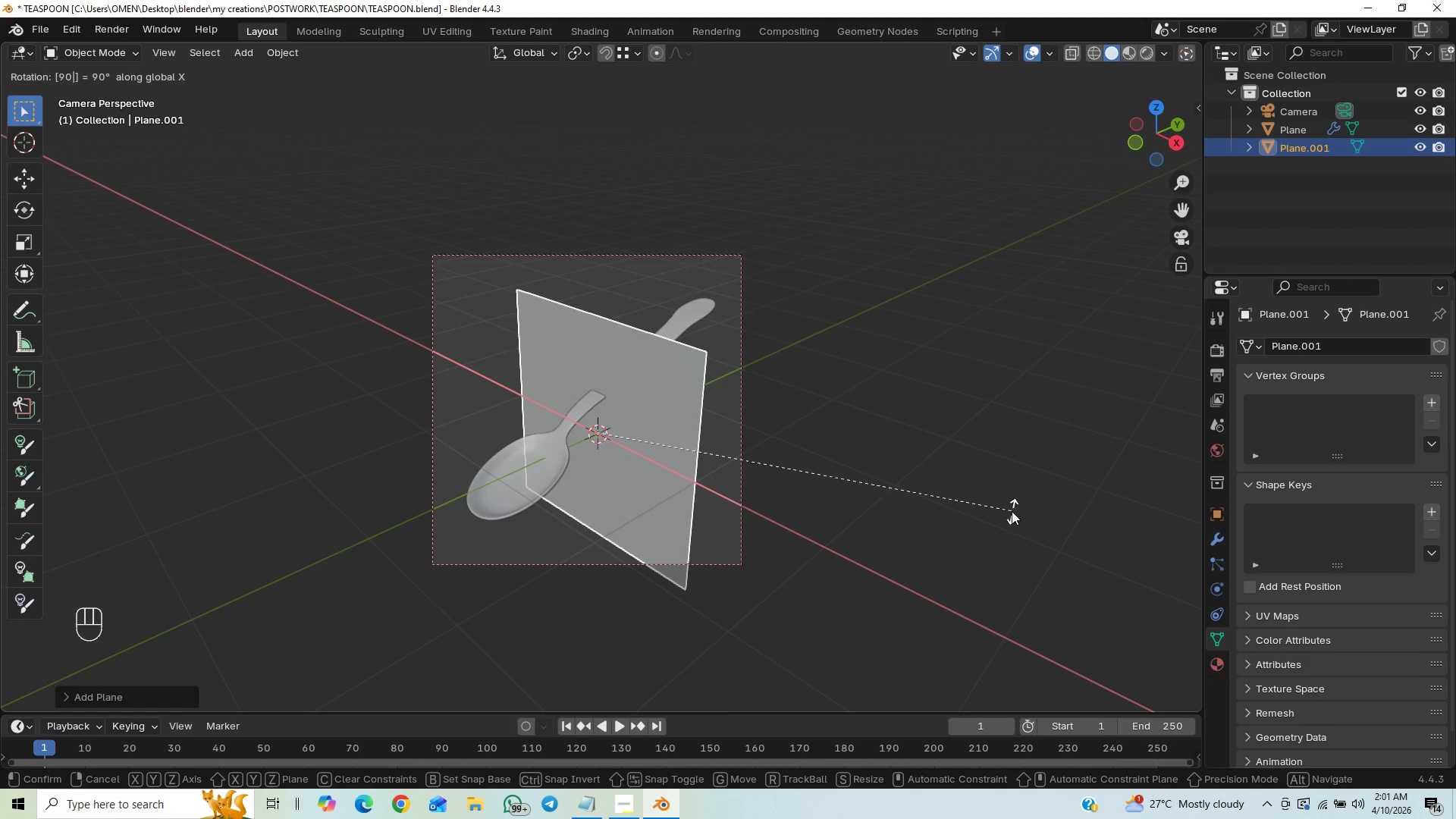 
wait(7.17)
 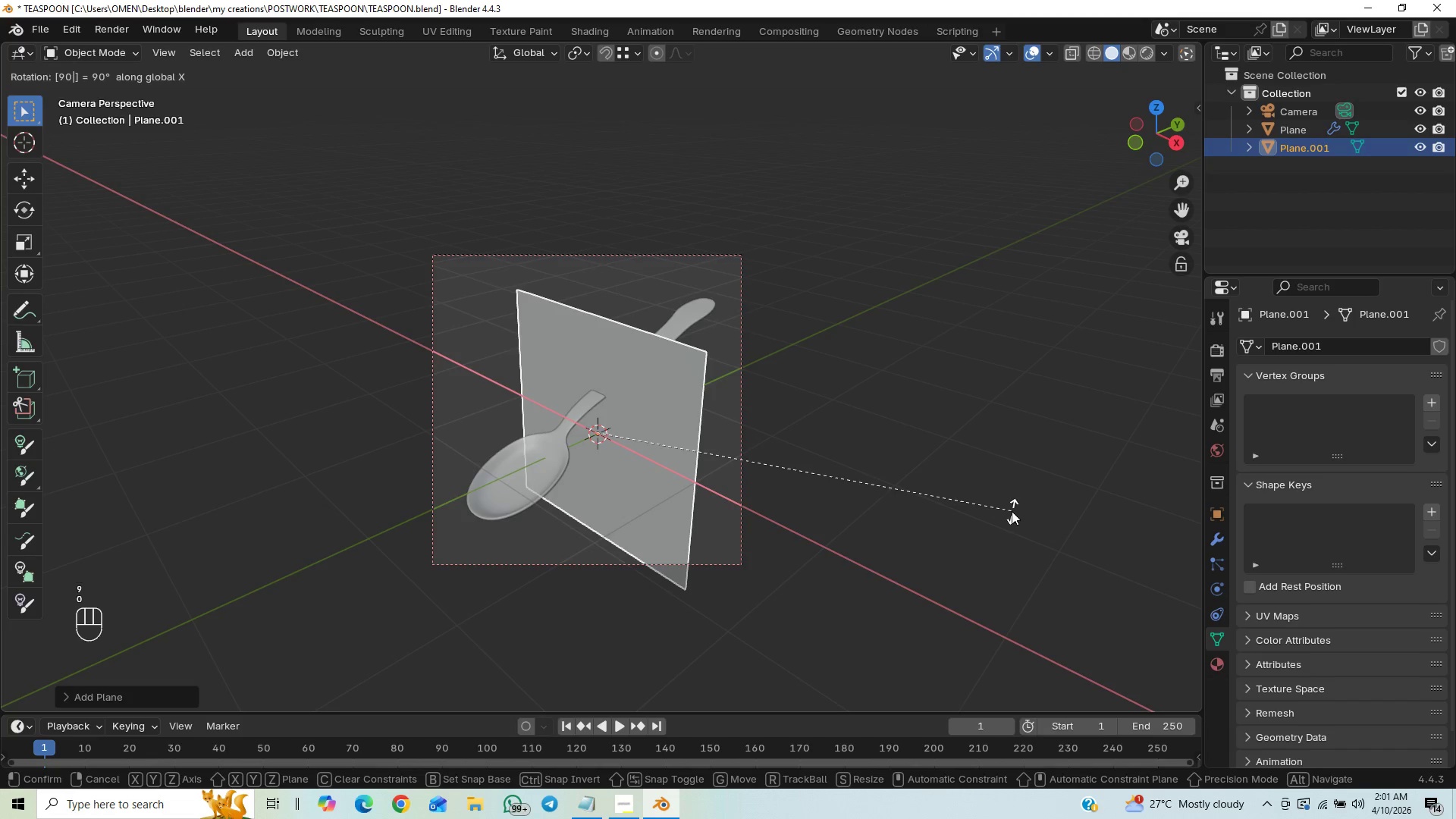 
key(Z)
 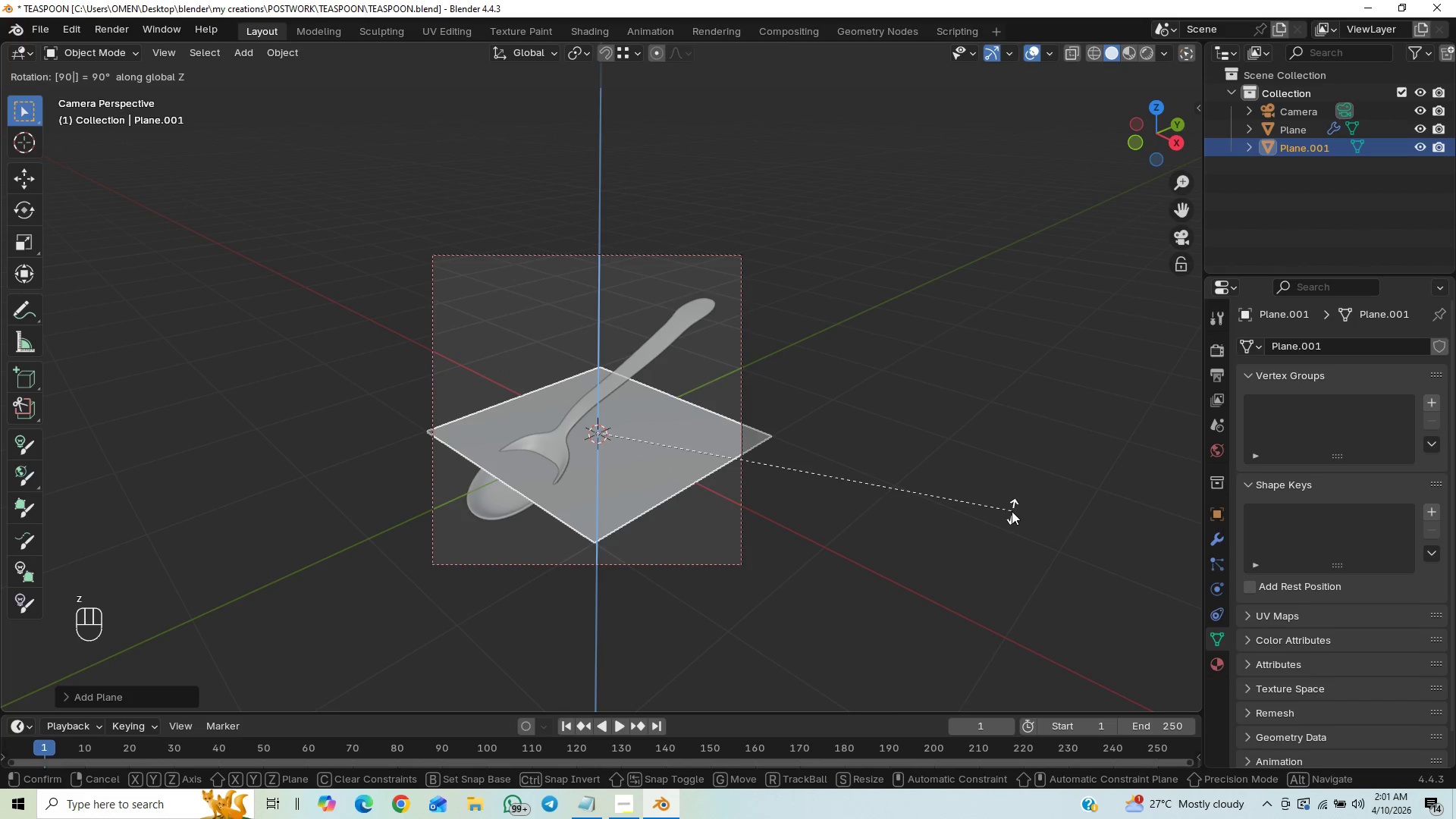 
key(Control+Z)
 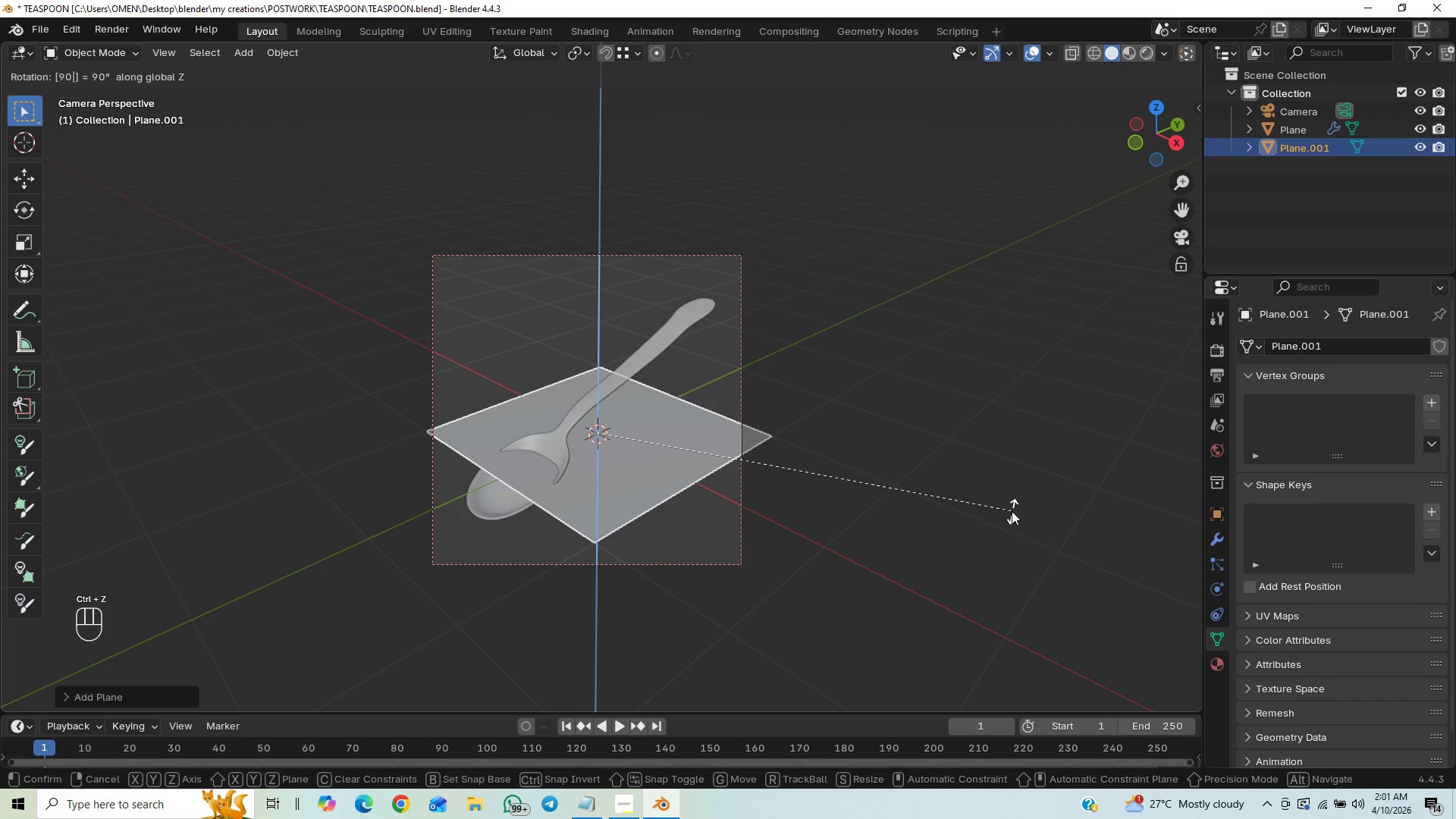 
key(X)
 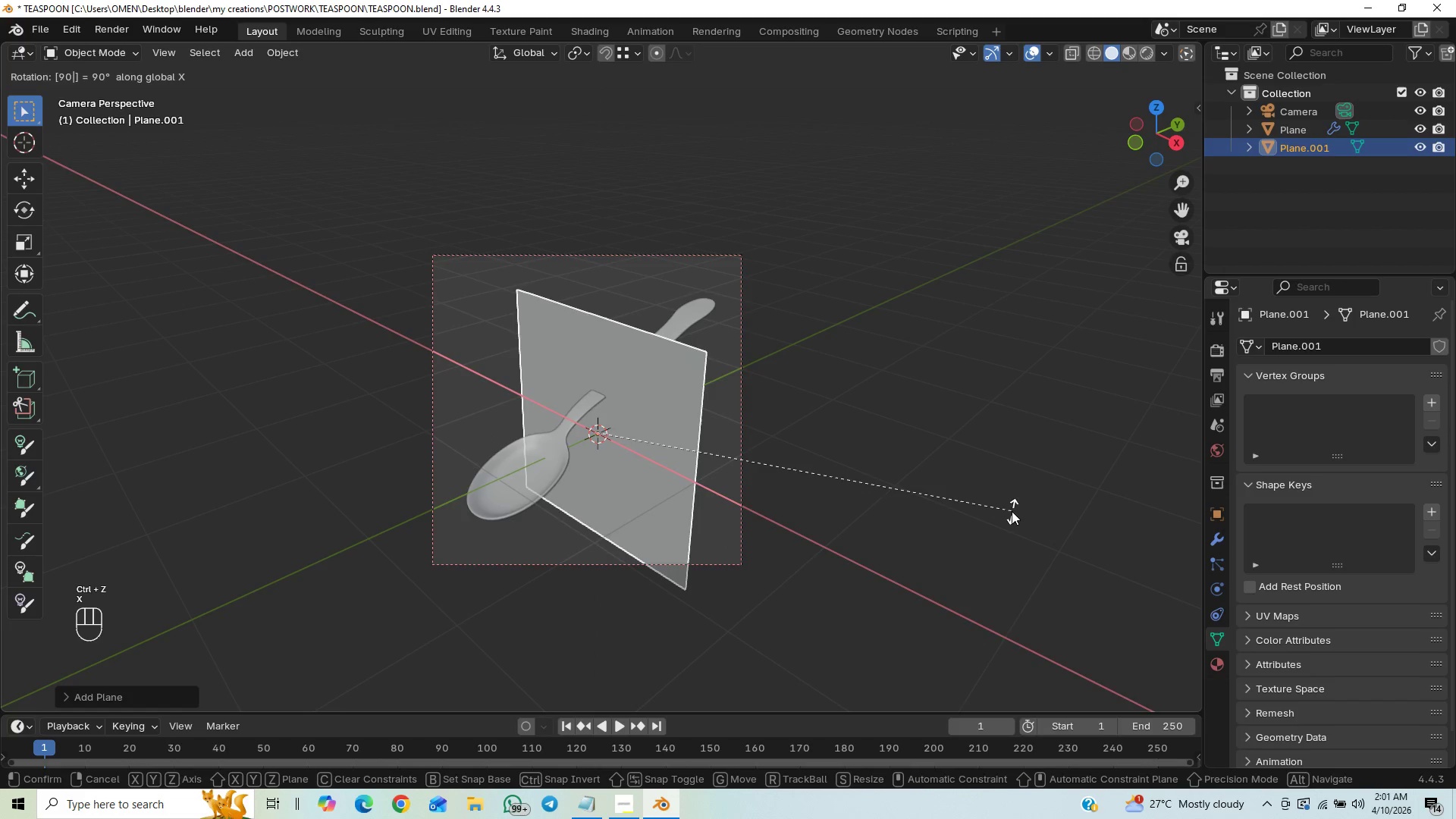 
left_click([1012, 511])
 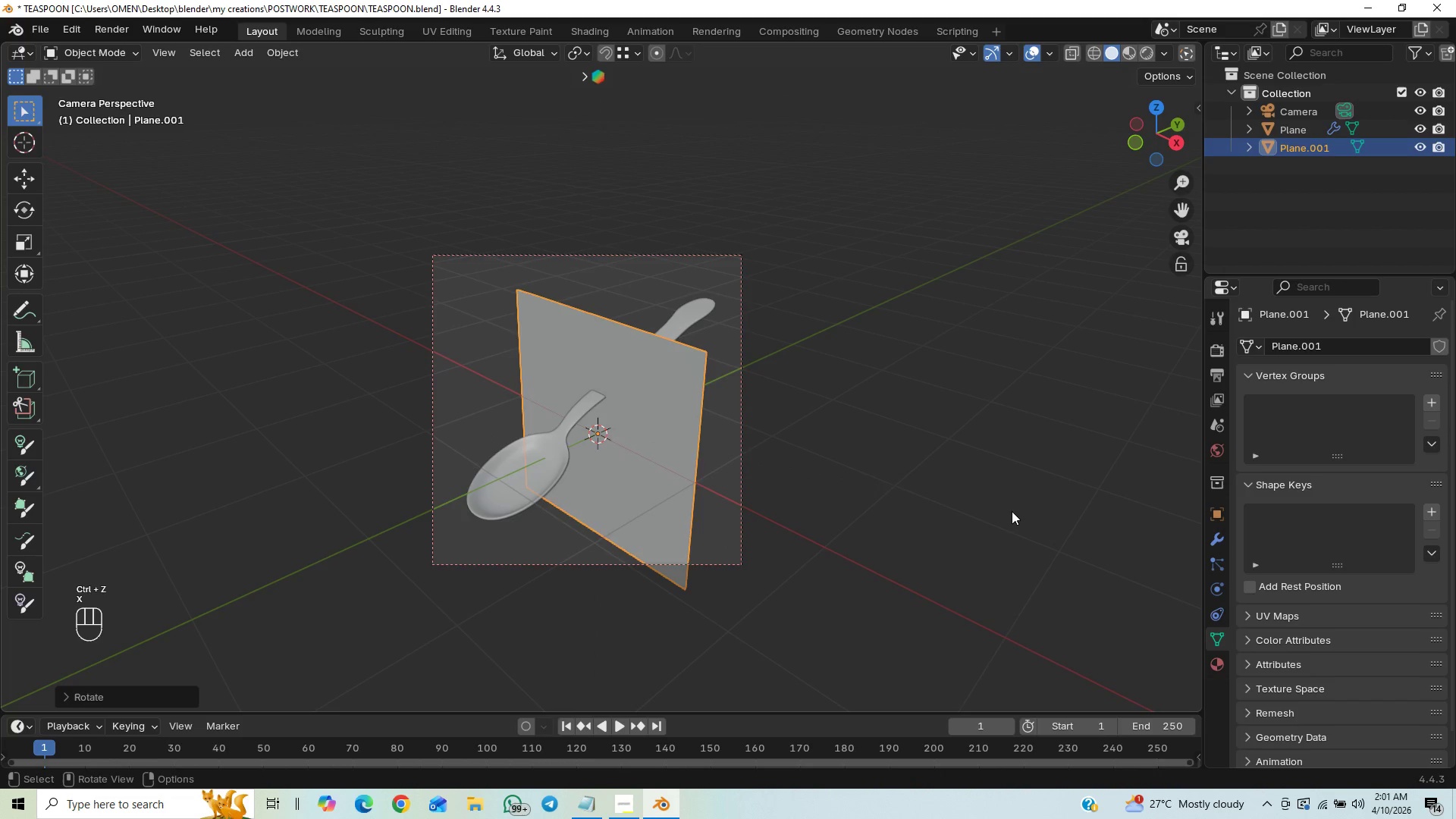 
type(RZ)
 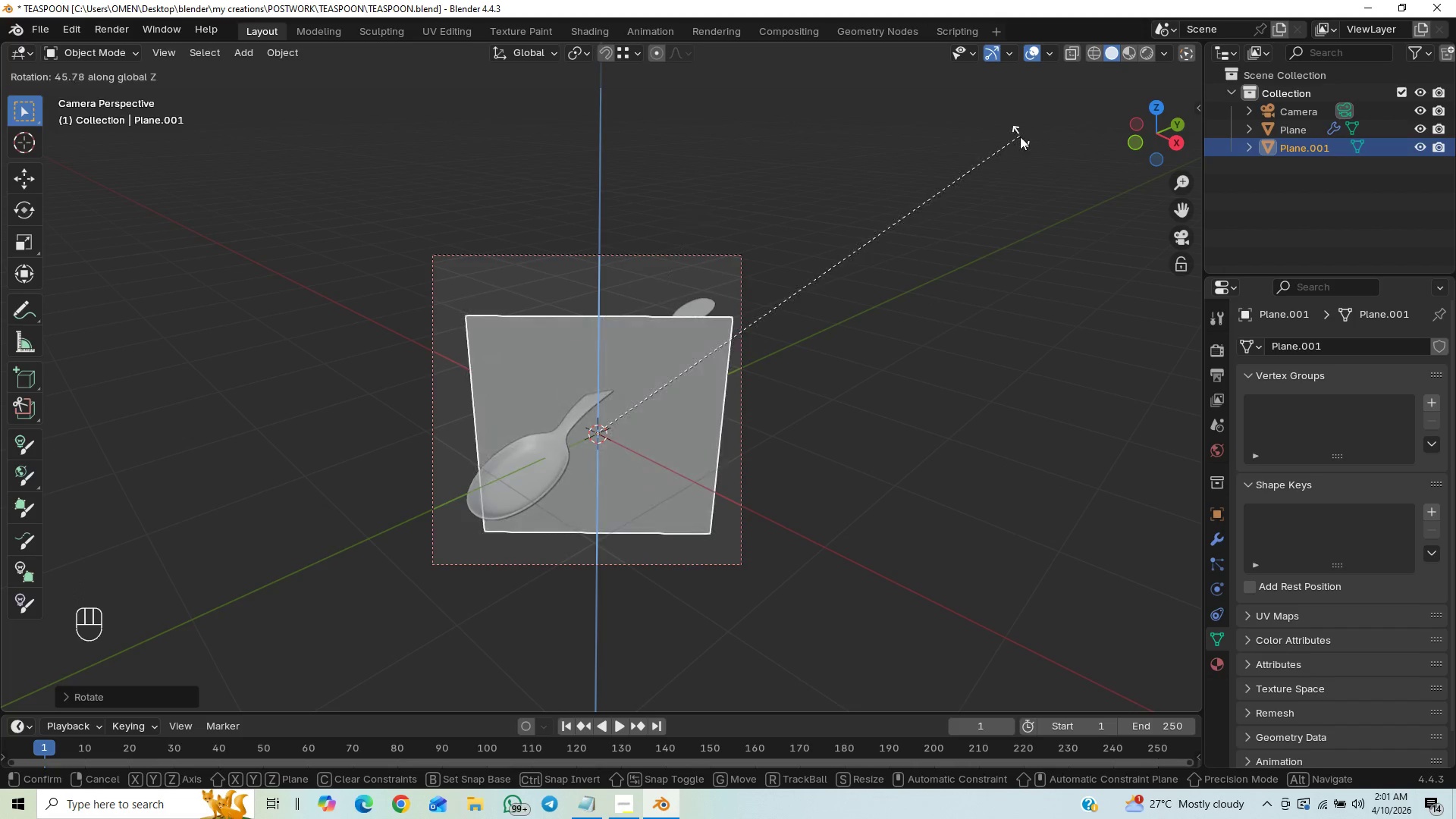 
wait(8.89)
 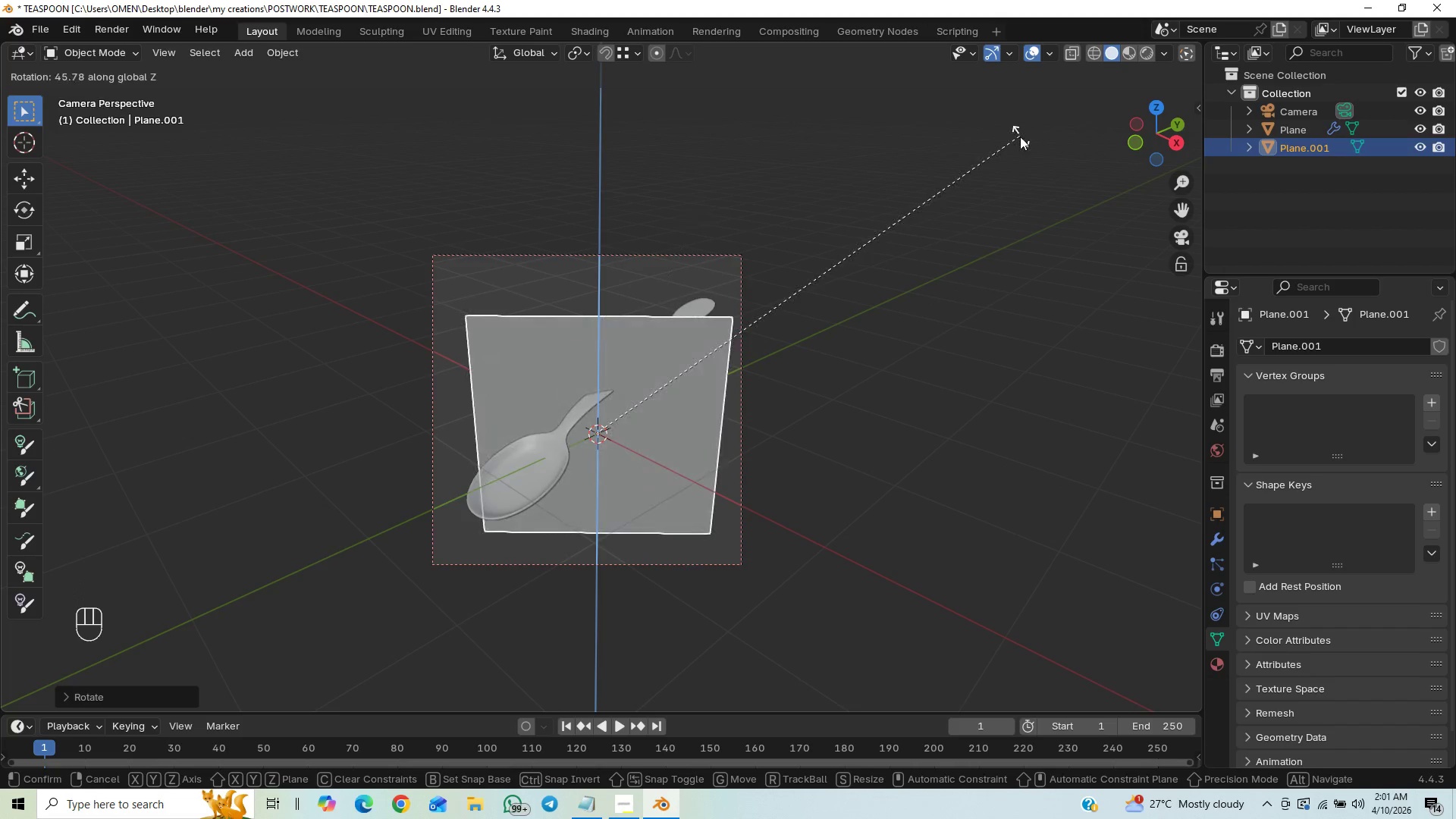 
left_click([990, 131])
 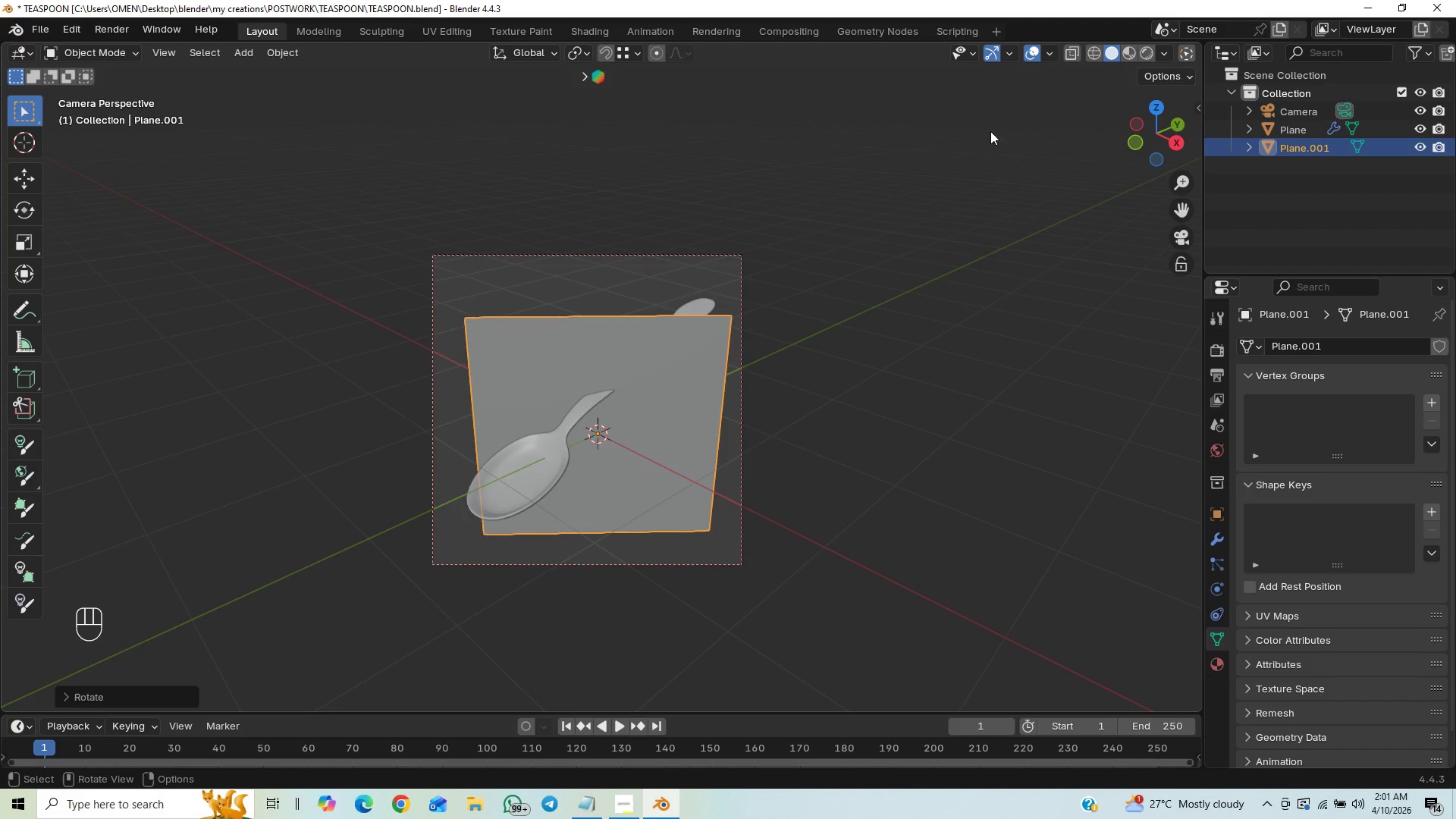 
type(GZY)
 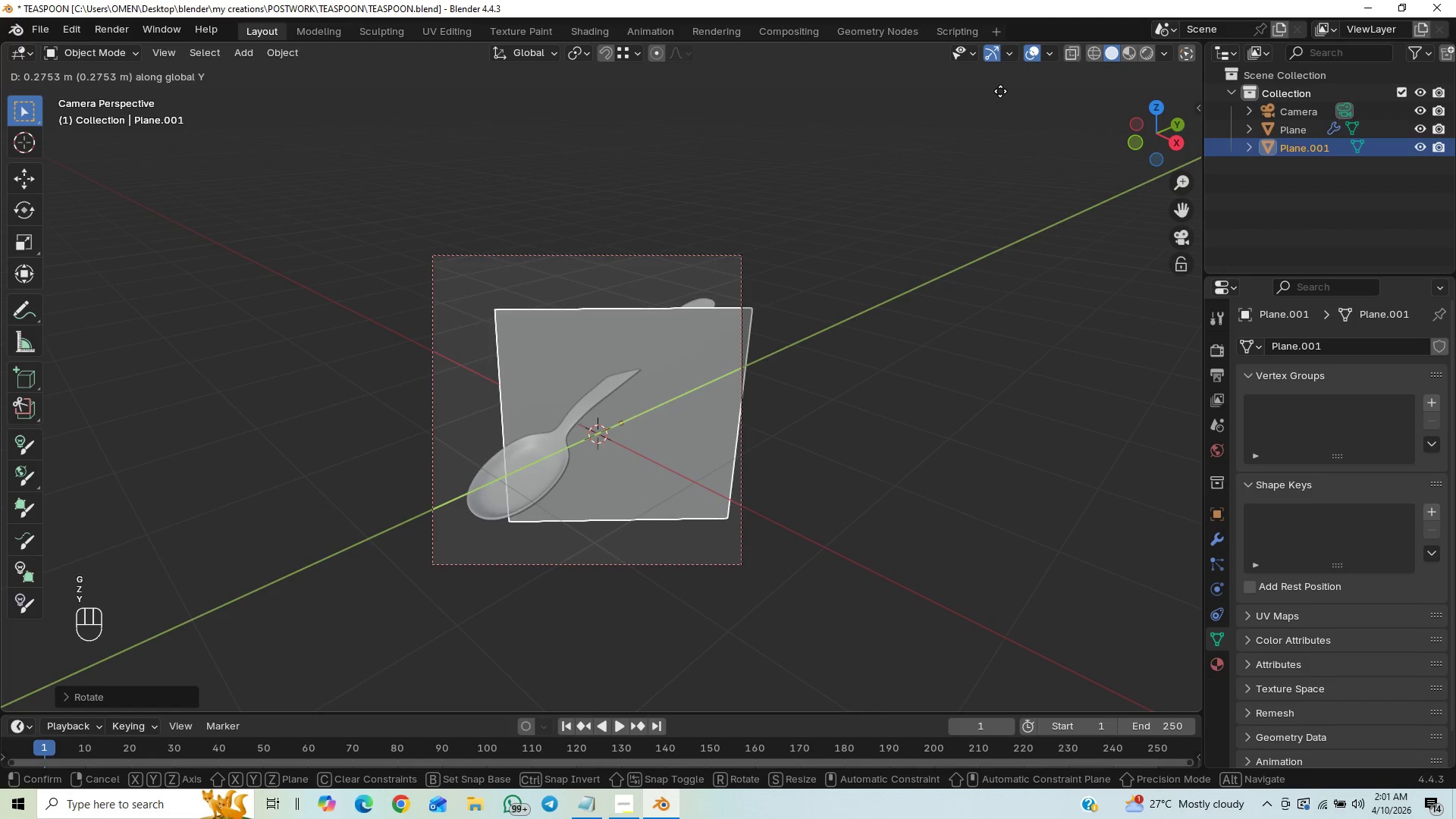 
key(Y)
 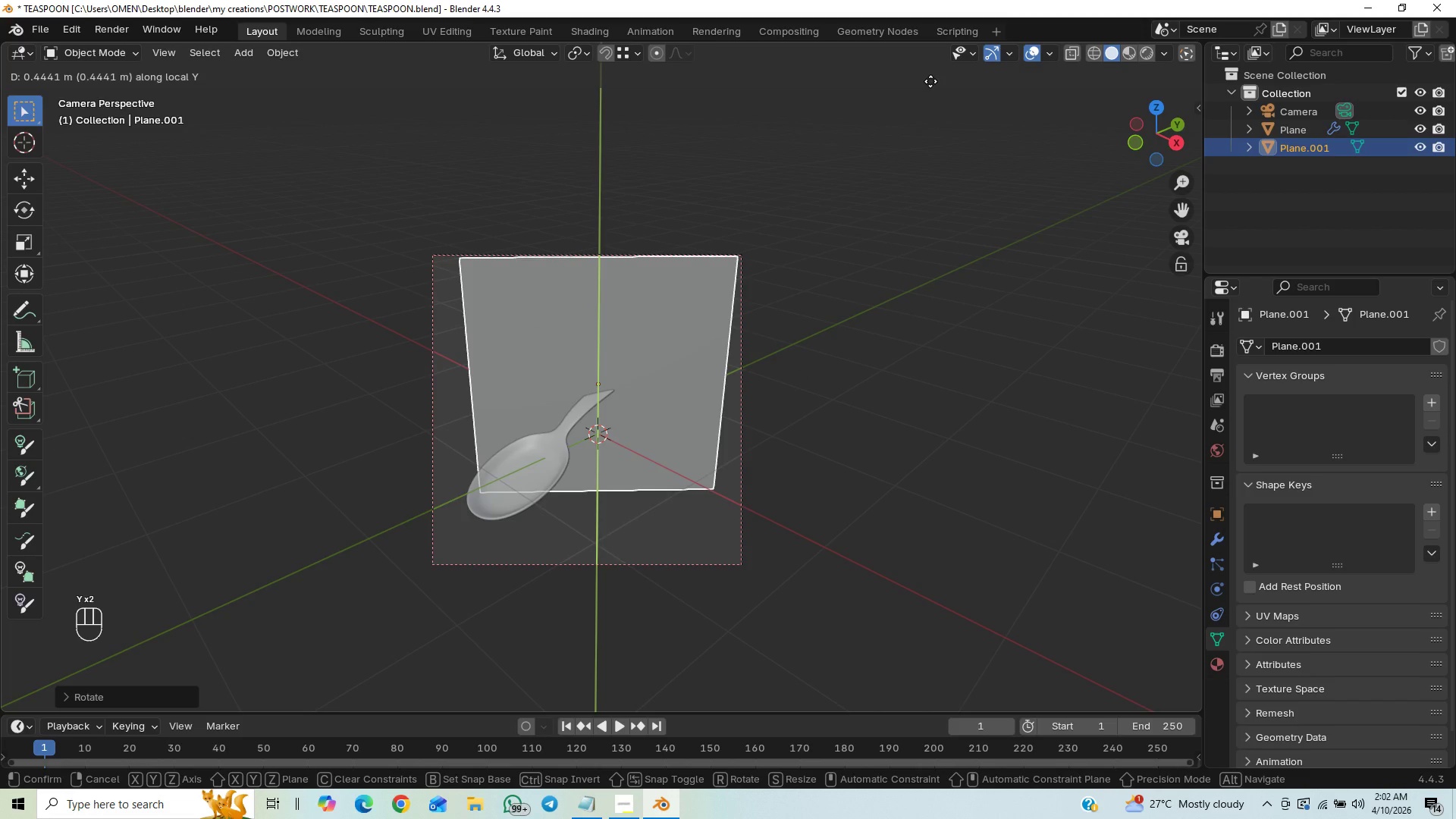 
left_click([924, 99])
 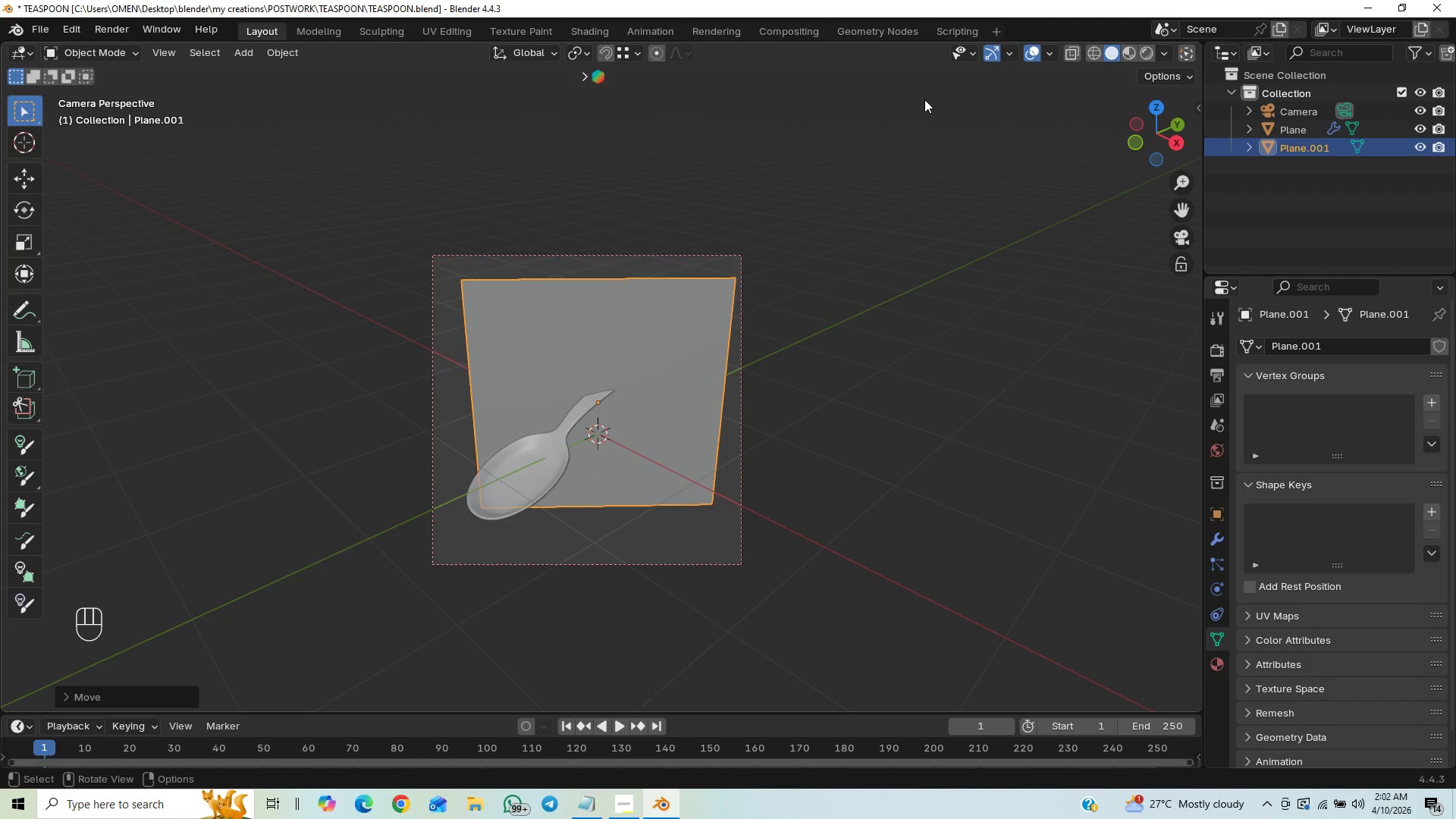 
type(GXXZZ)
 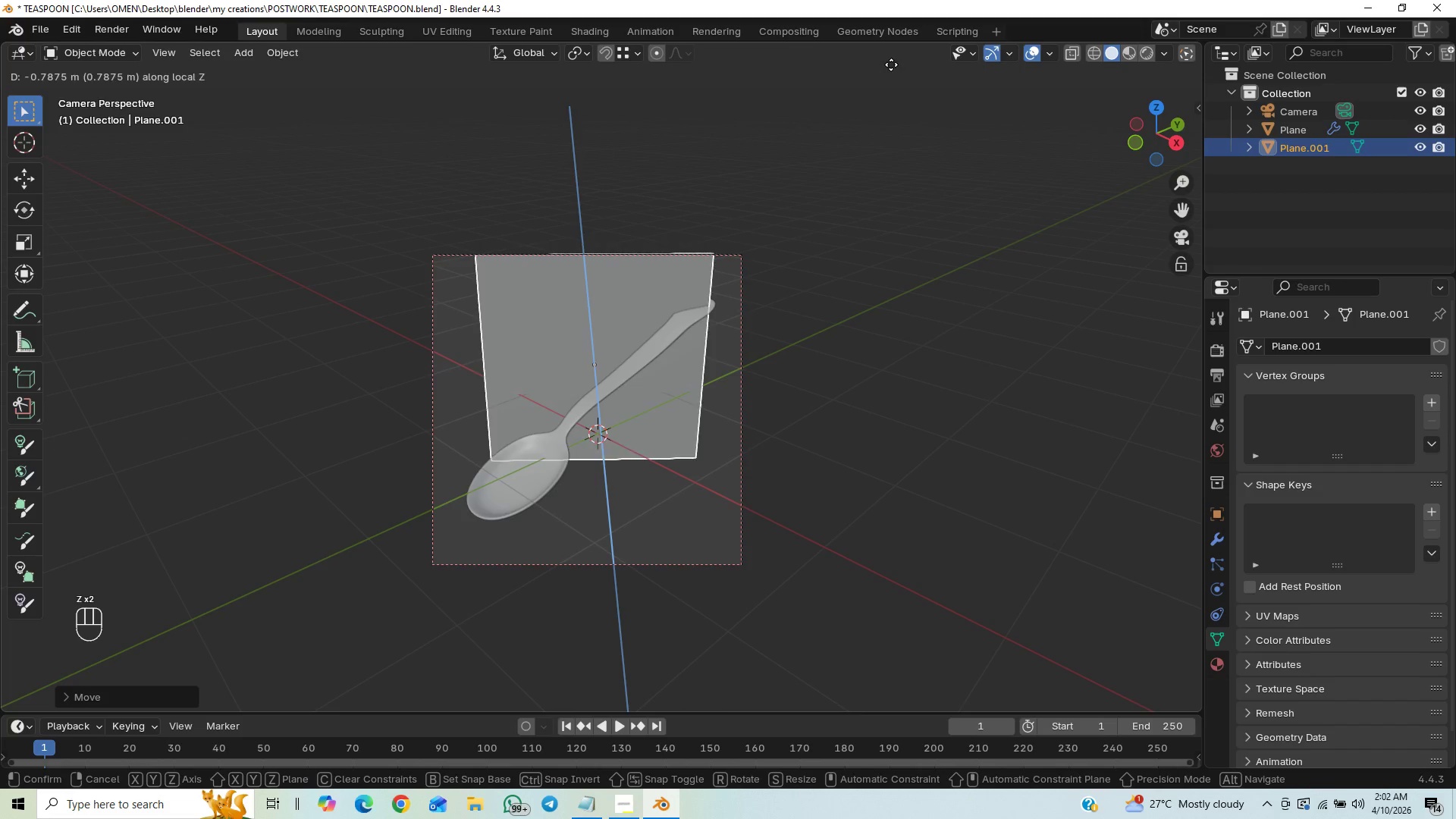 
left_click([892, 46])
 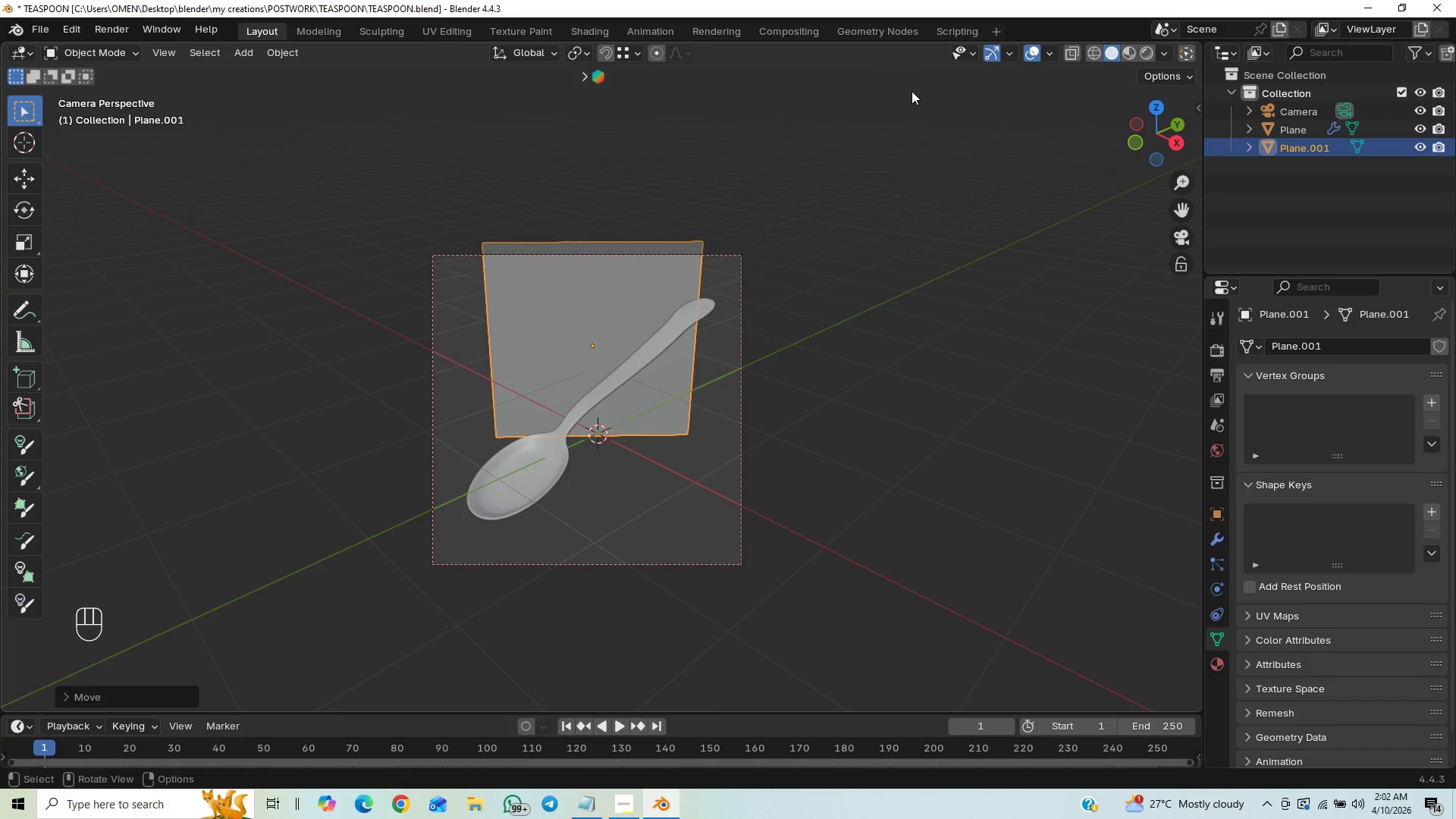 
key(S)
 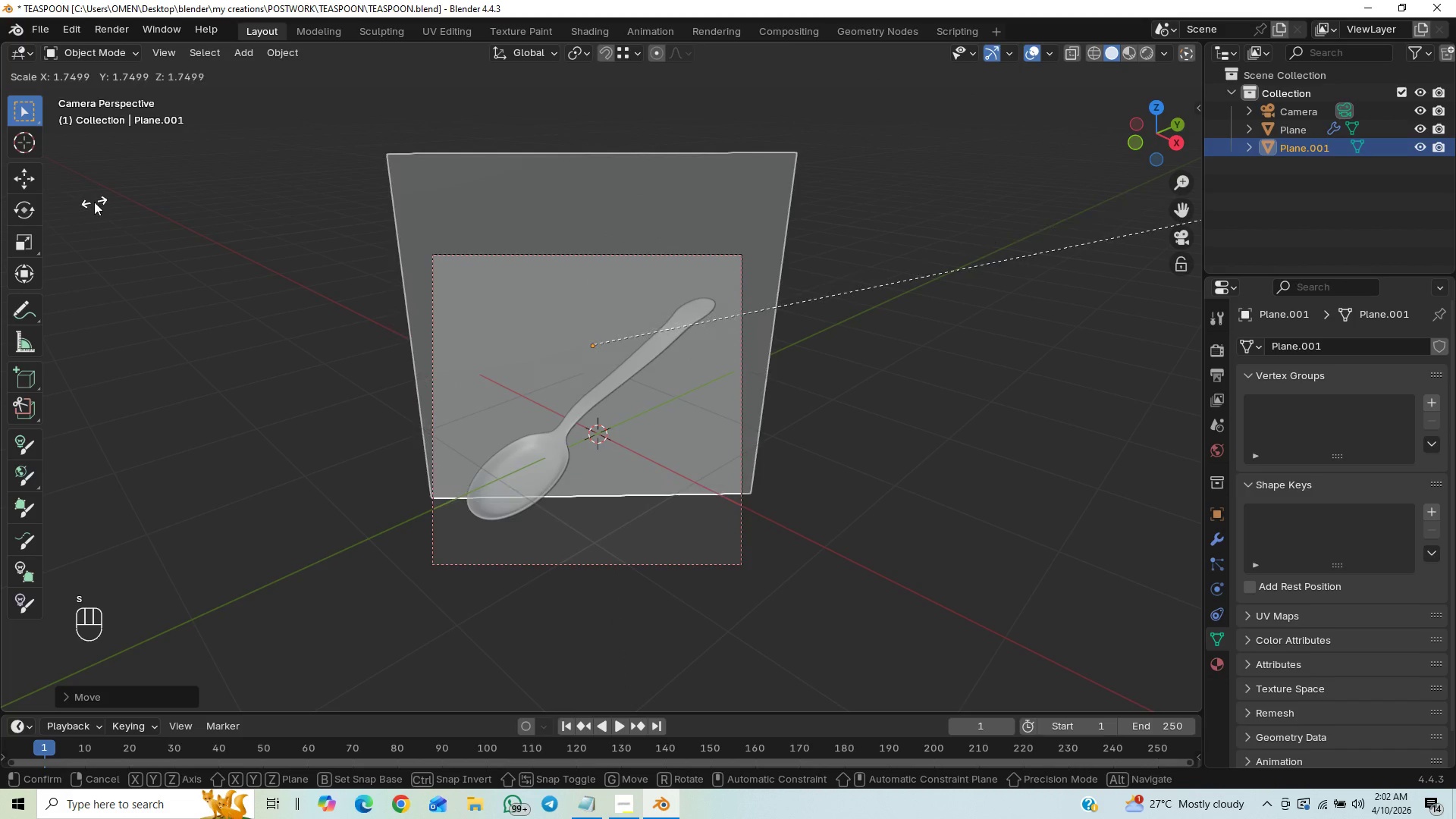 
left_click([94, 202])
 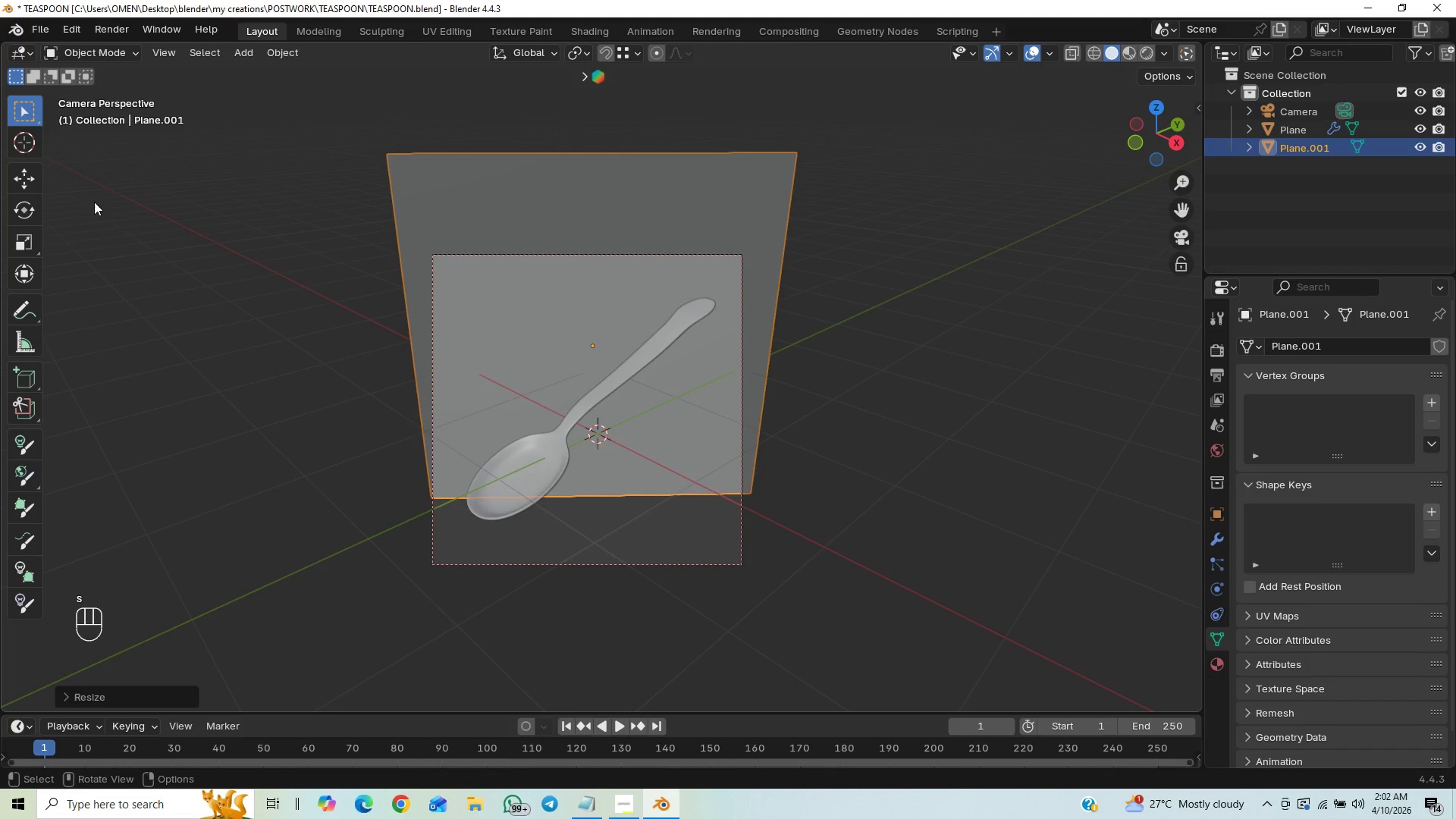 
type(GZ)
 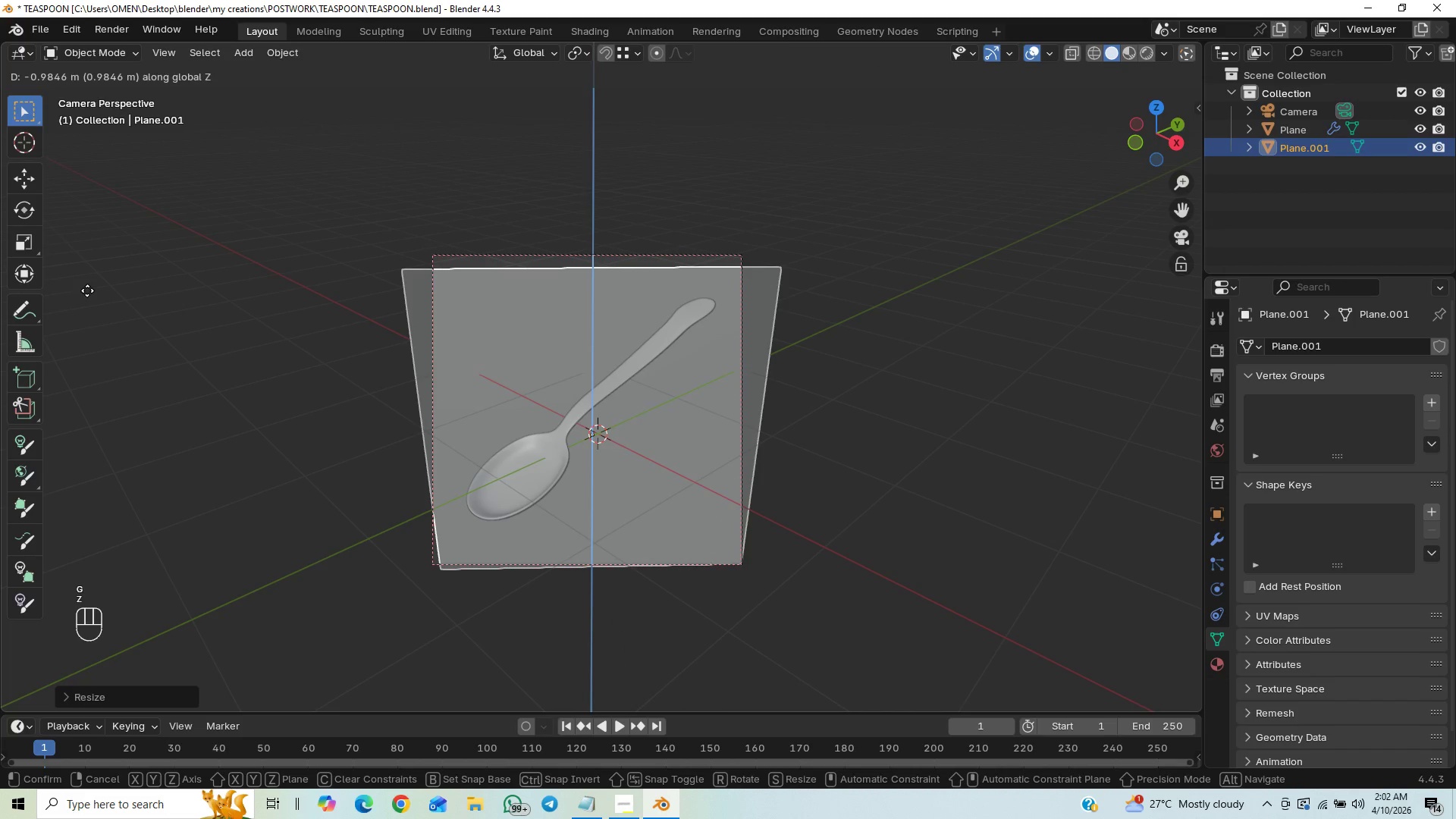 
left_click([89, 281])
 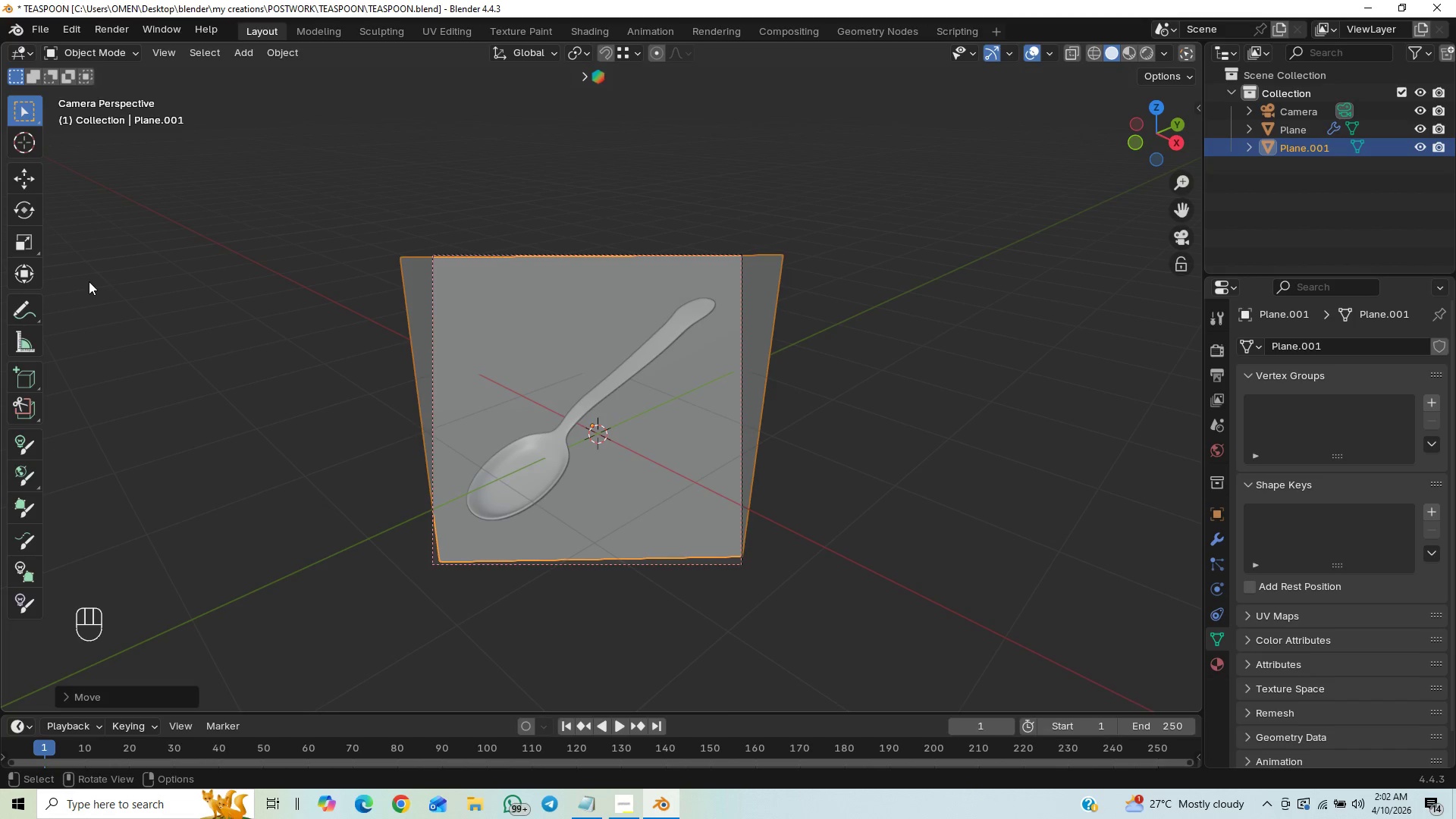 
key(S)
 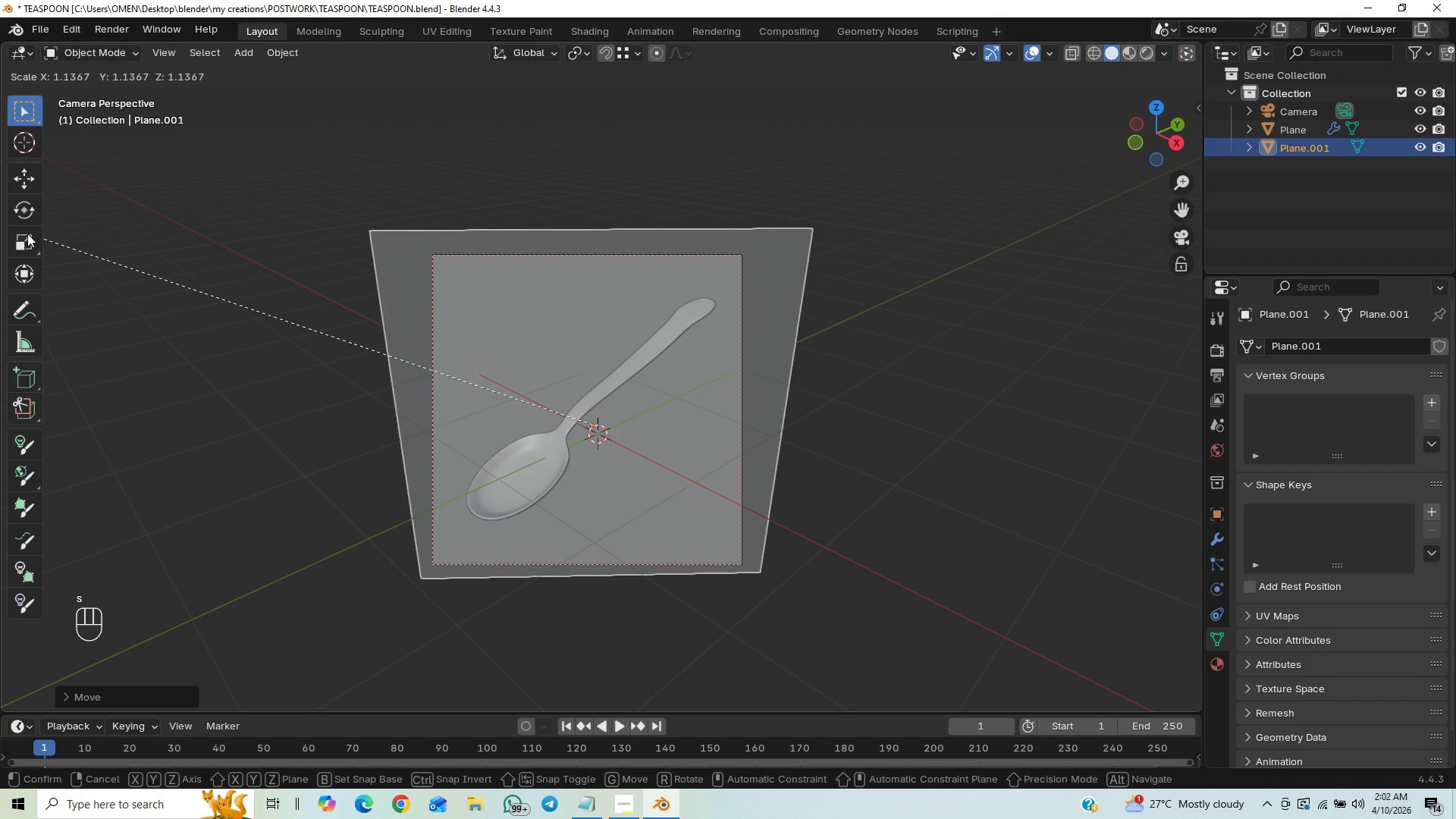 
left_click([27, 234])
 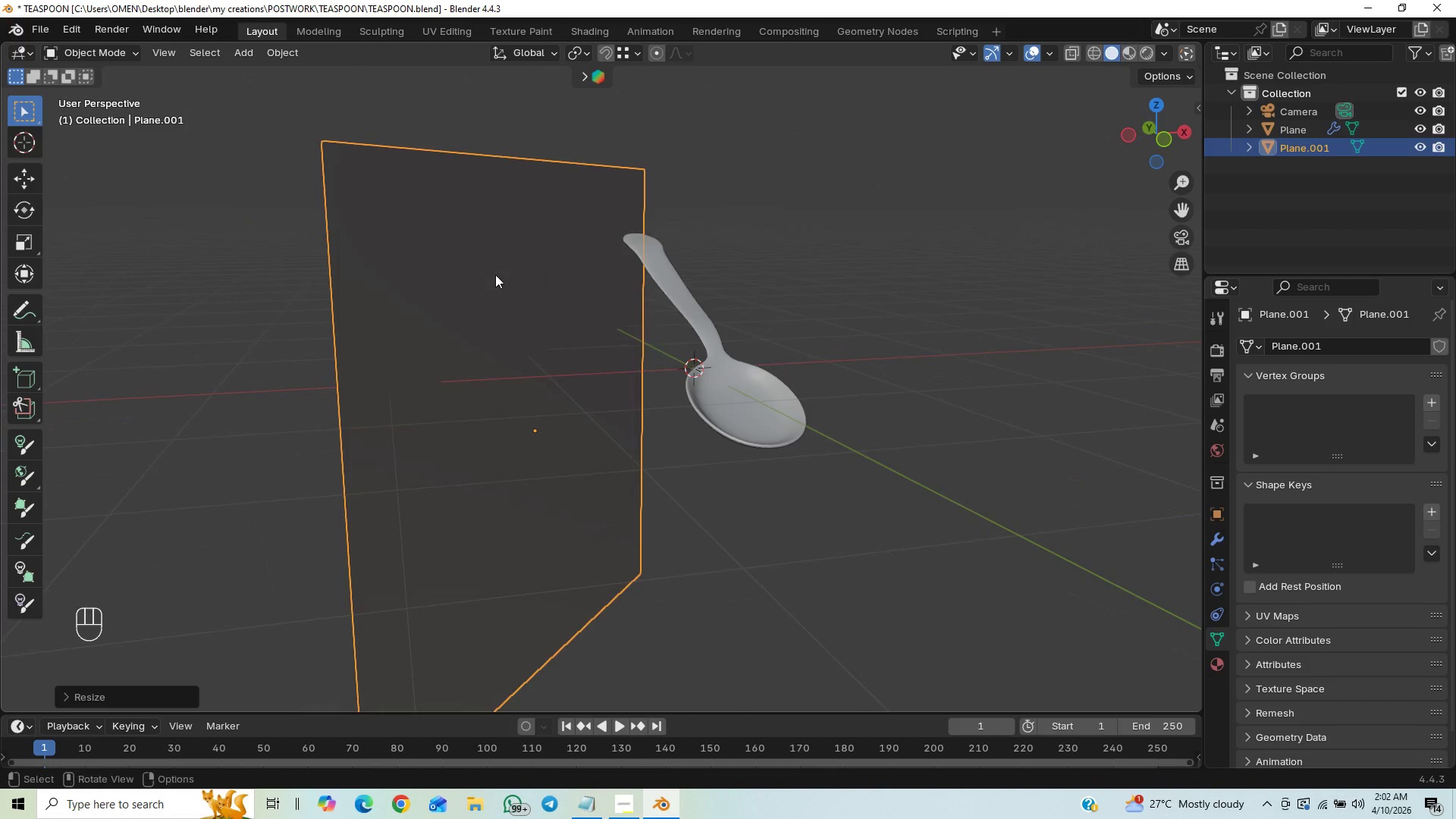 
wait(11.06)
 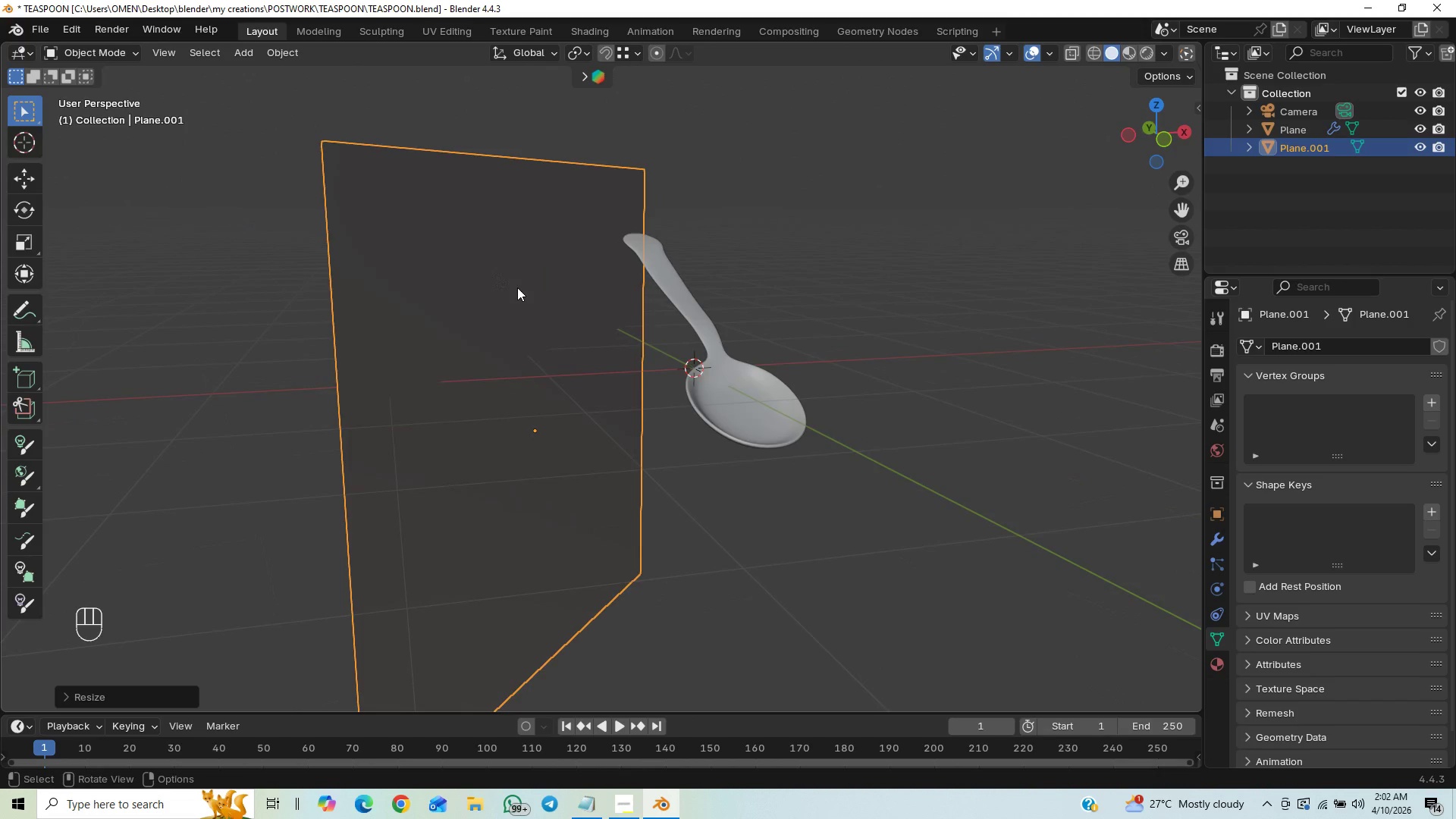 
key(Control+S)
 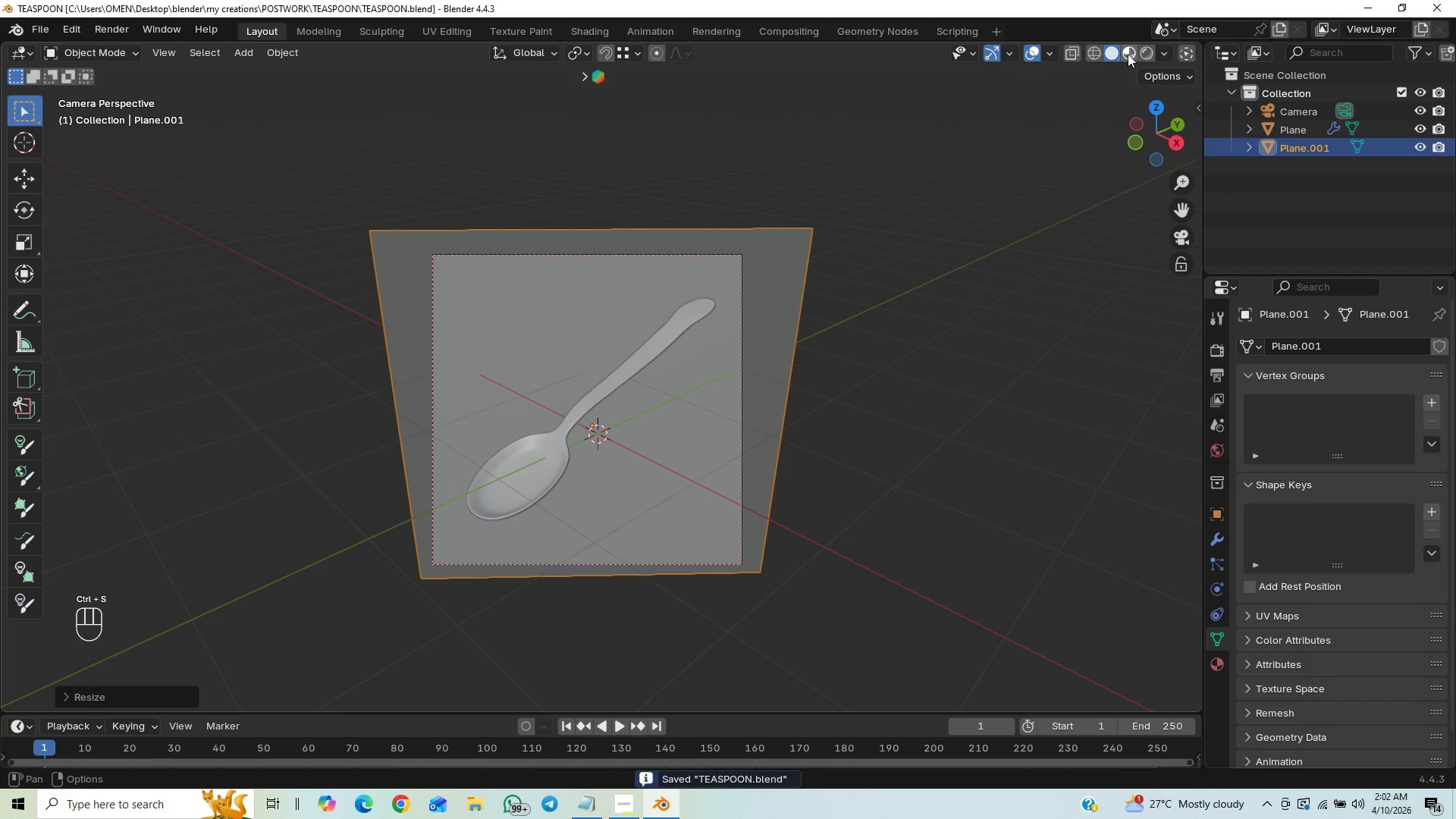 
left_click([1124, 56])
 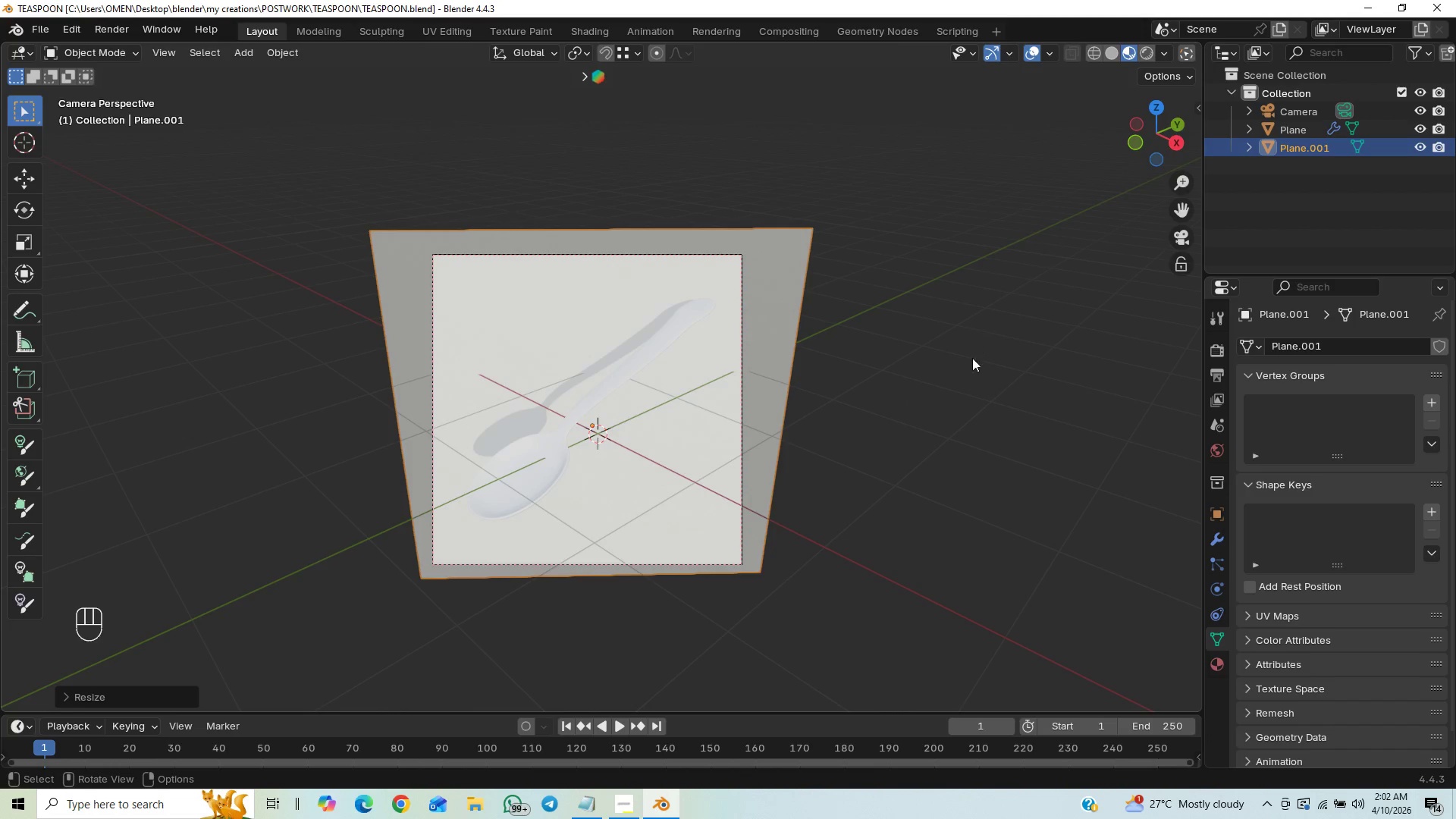 
hold_key(key=ControlLeft, duration=0.7)
 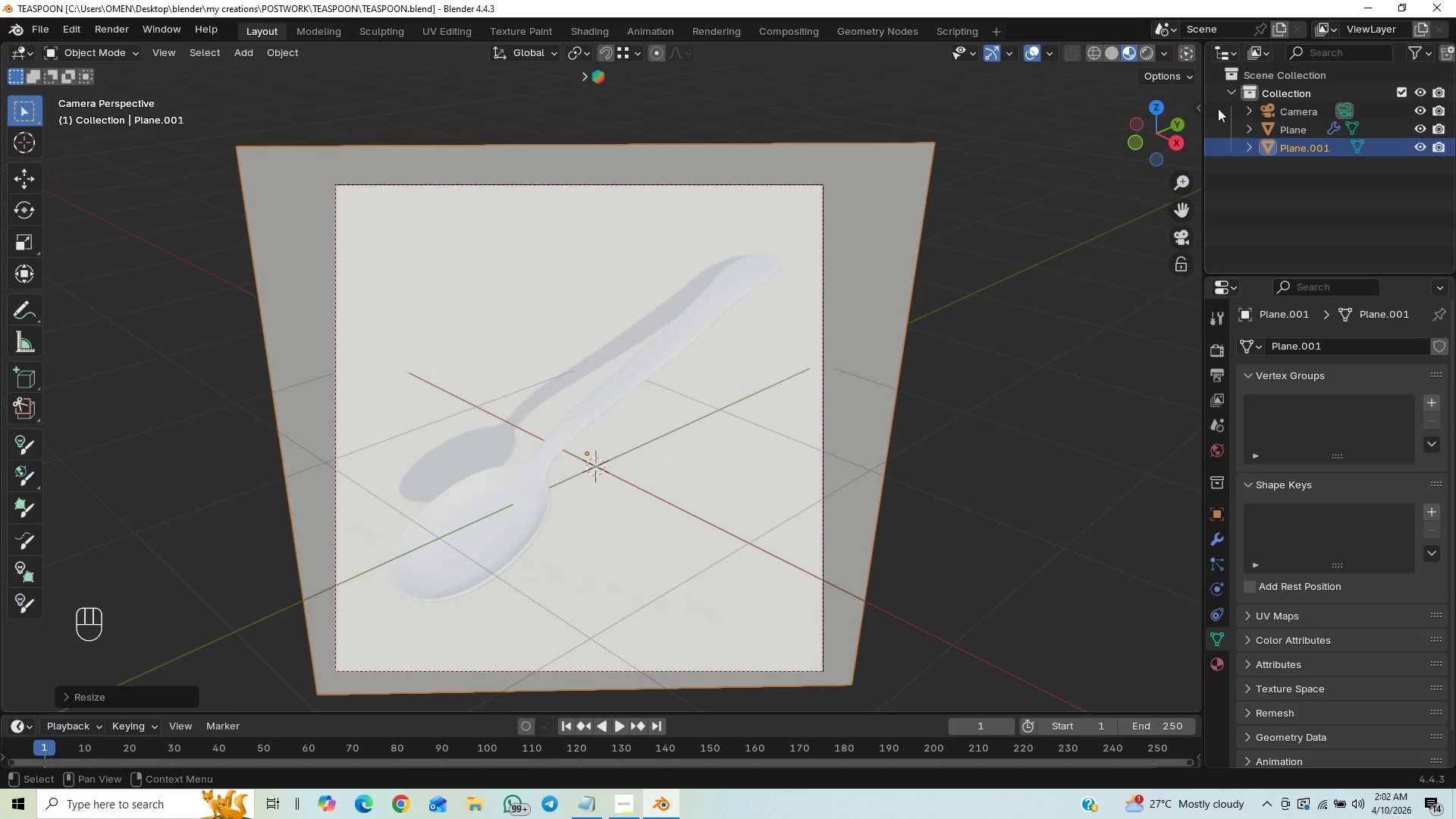 
wait(6.45)
 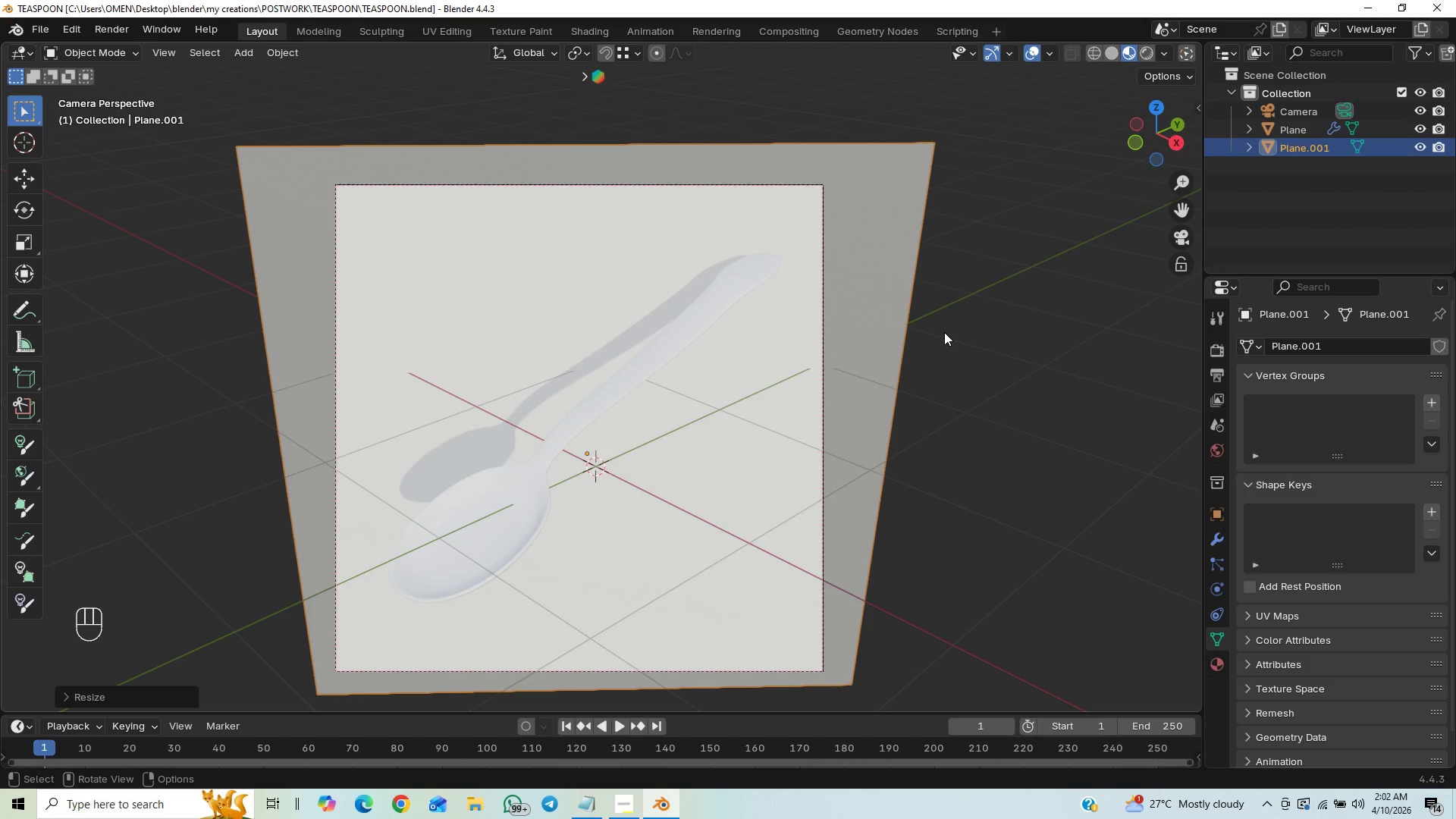 
left_click([1154, 57])
 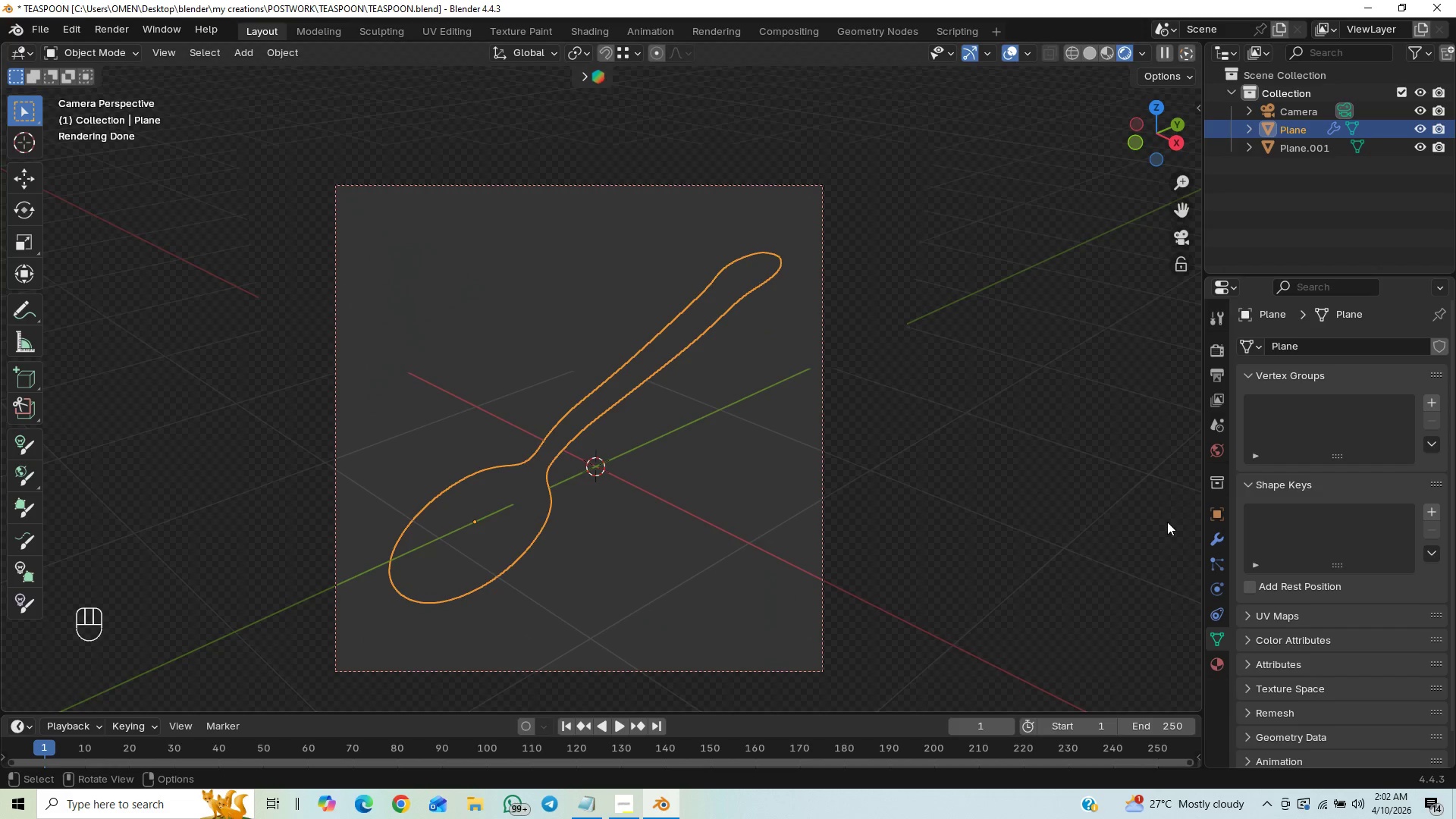 
wait(7.75)
 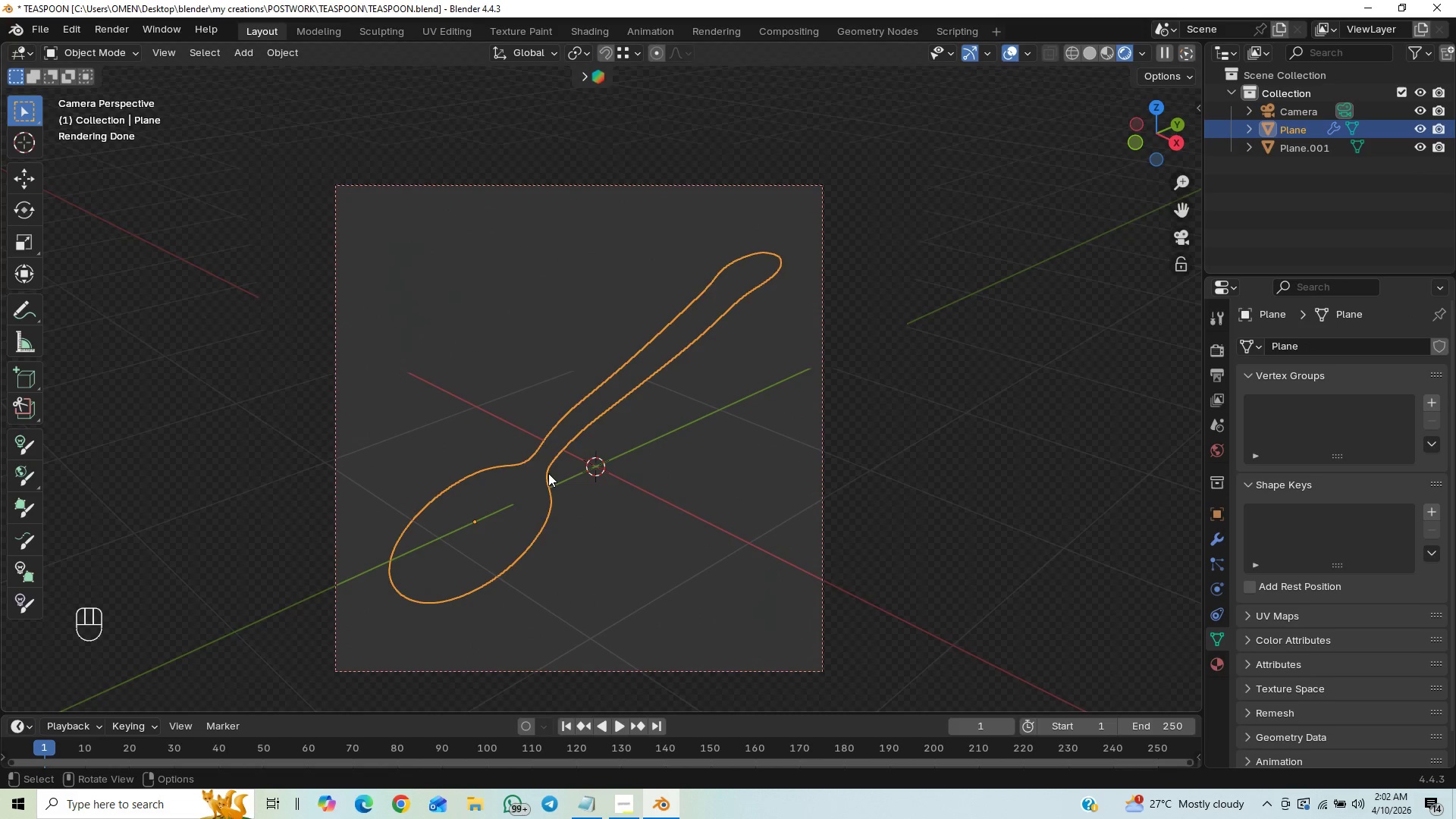 
left_click([585, 38])
 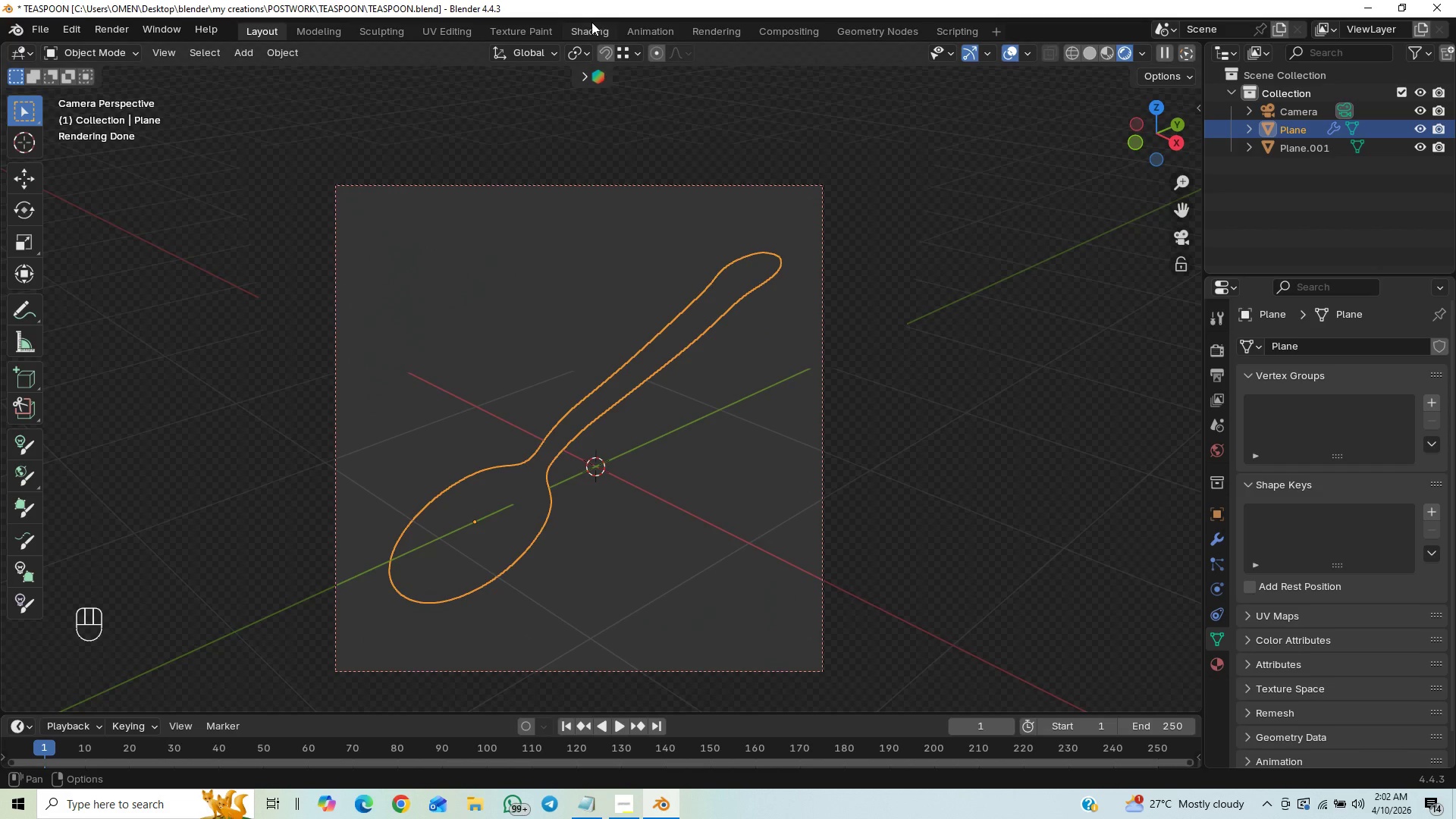 
left_click([592, 22])
 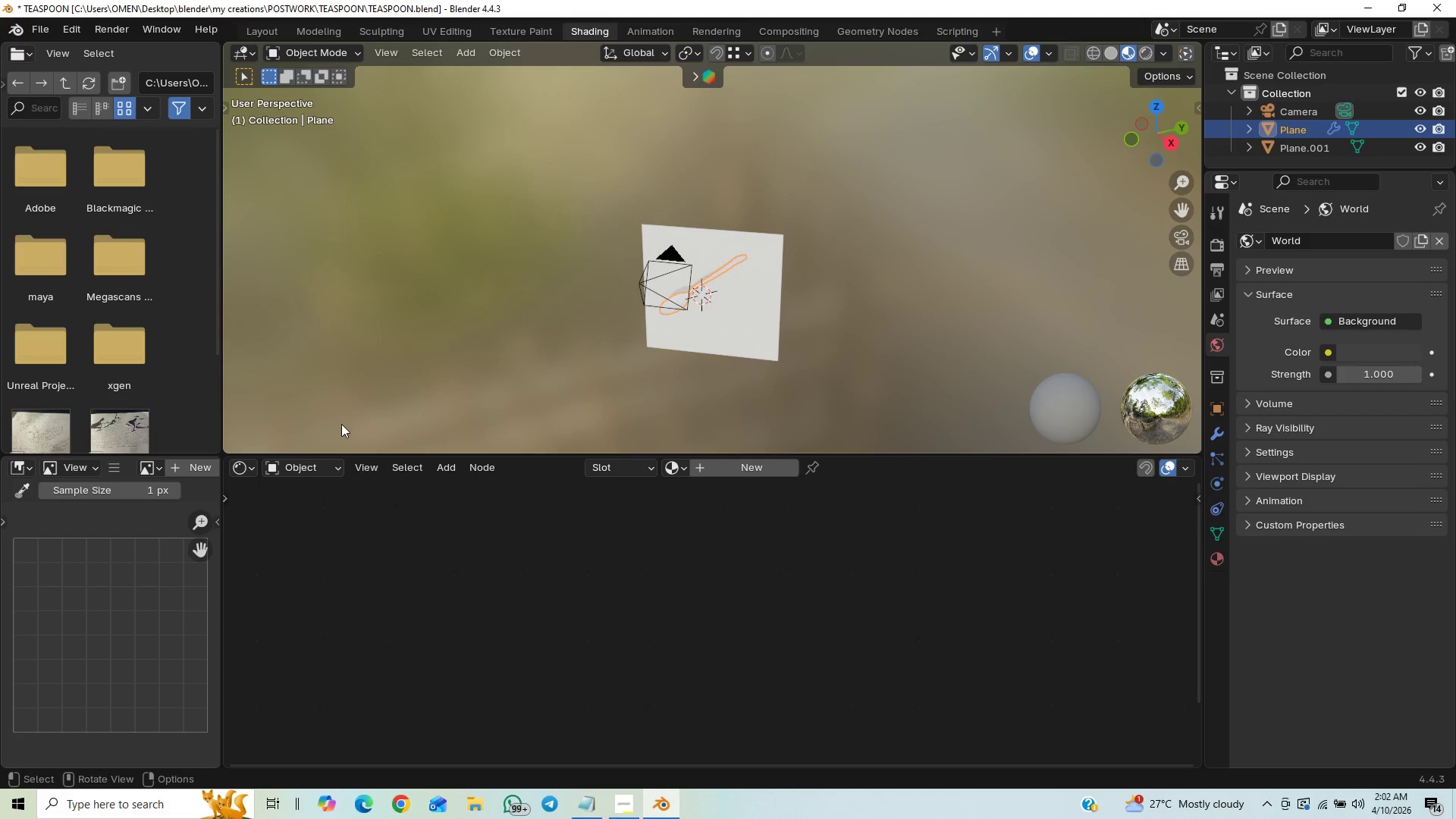 
left_click([302, 462])
 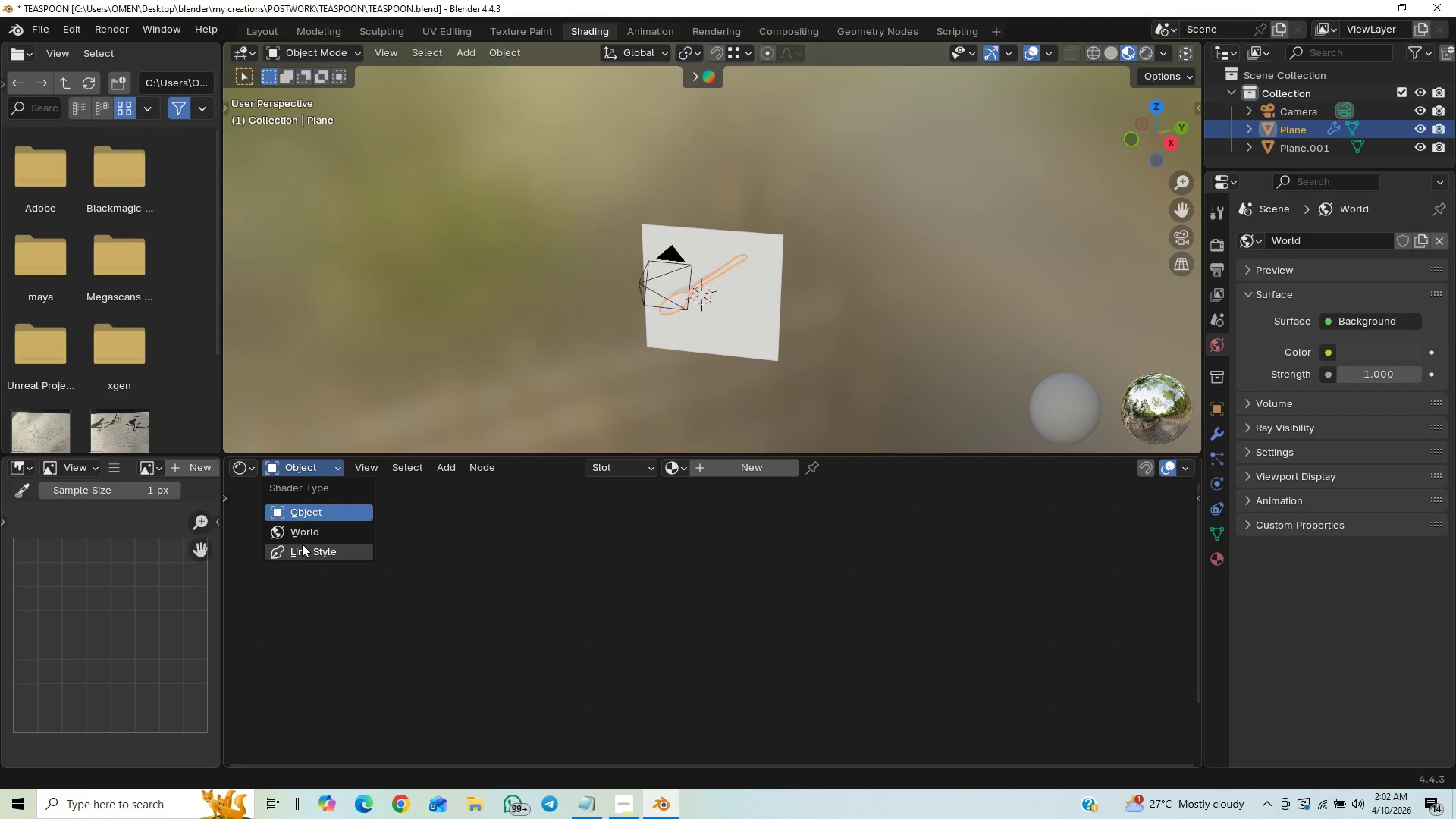 
left_click([306, 541])
 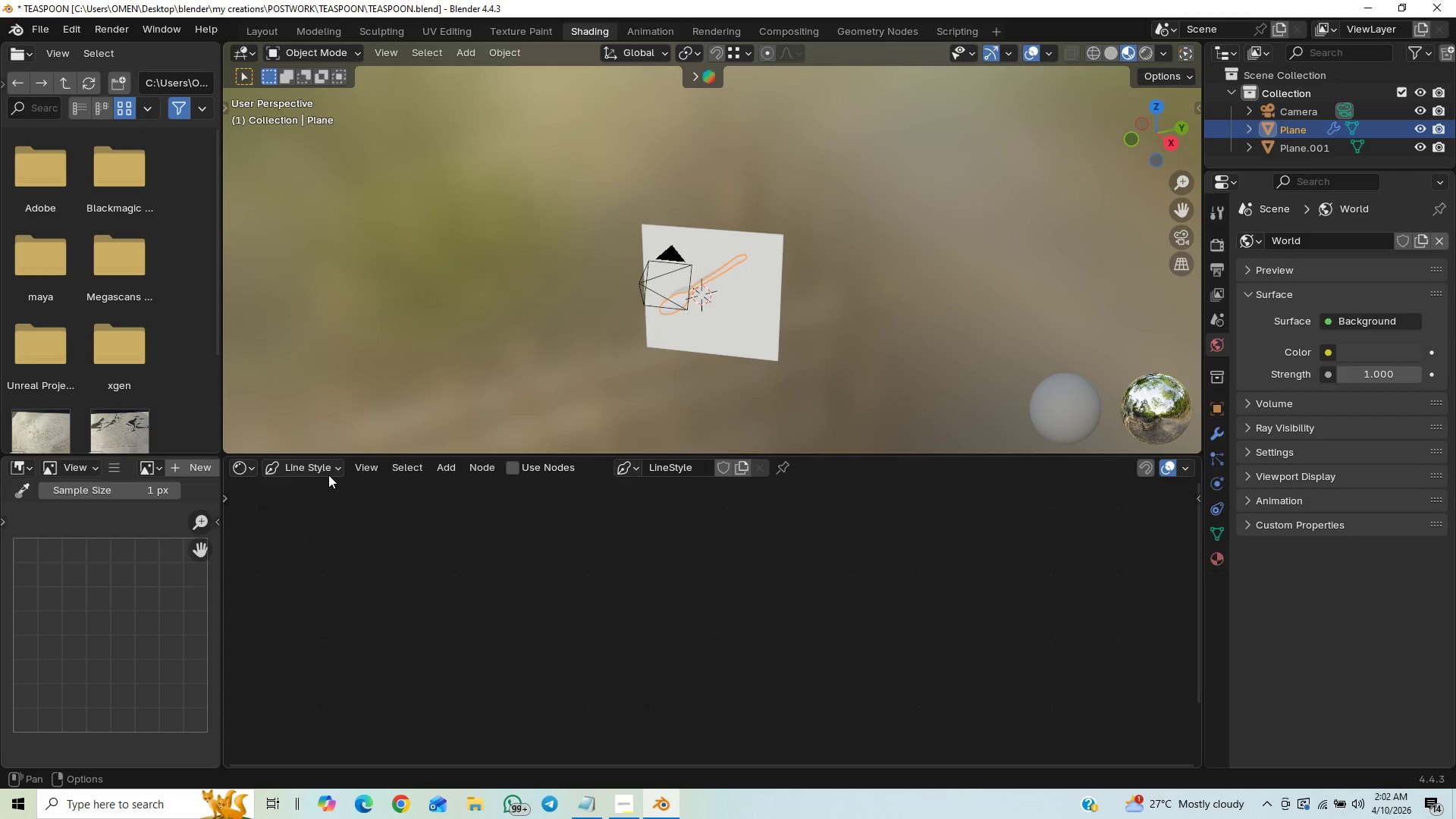 
left_click([328, 468])
 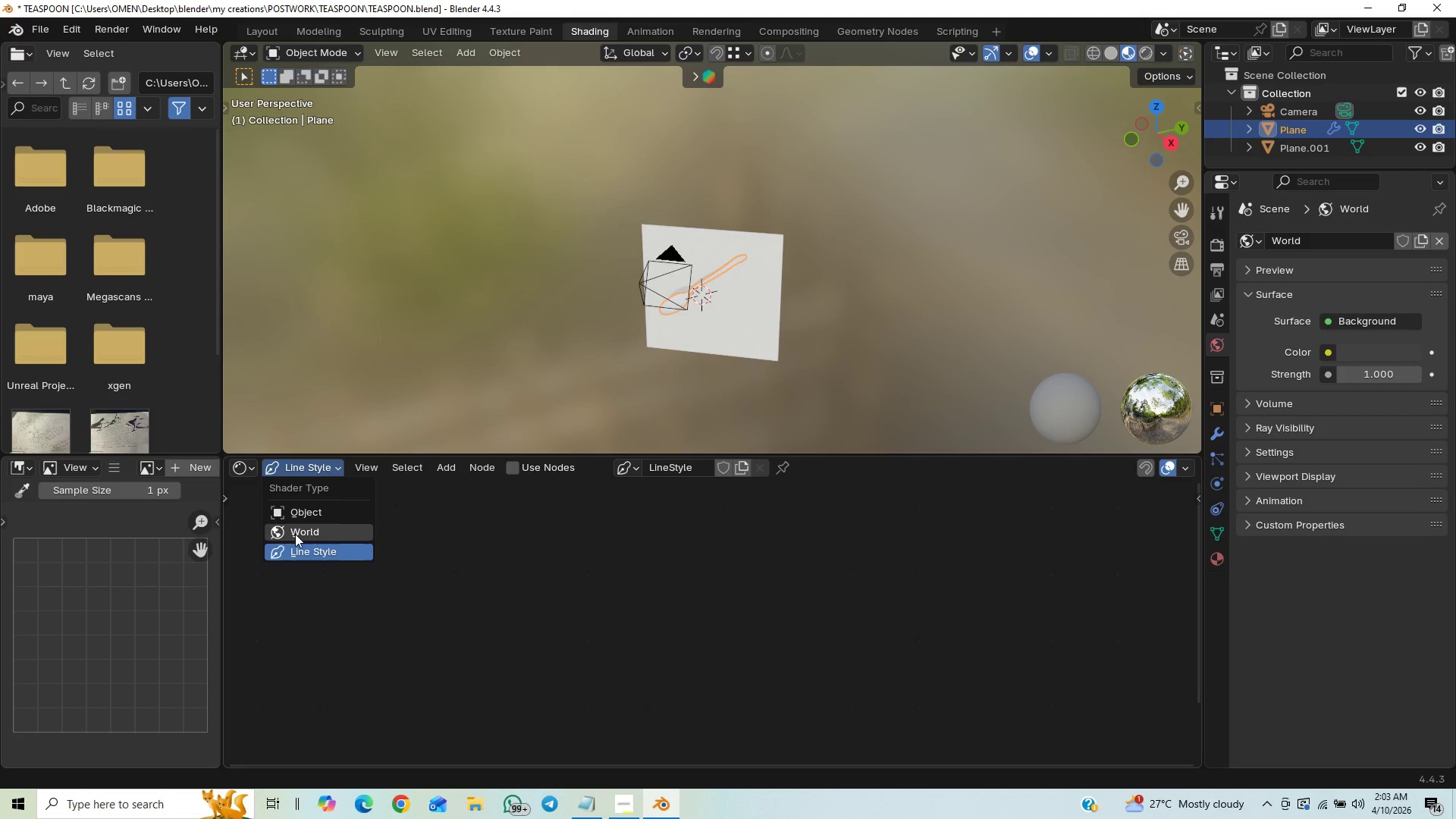 
left_click([298, 532])
 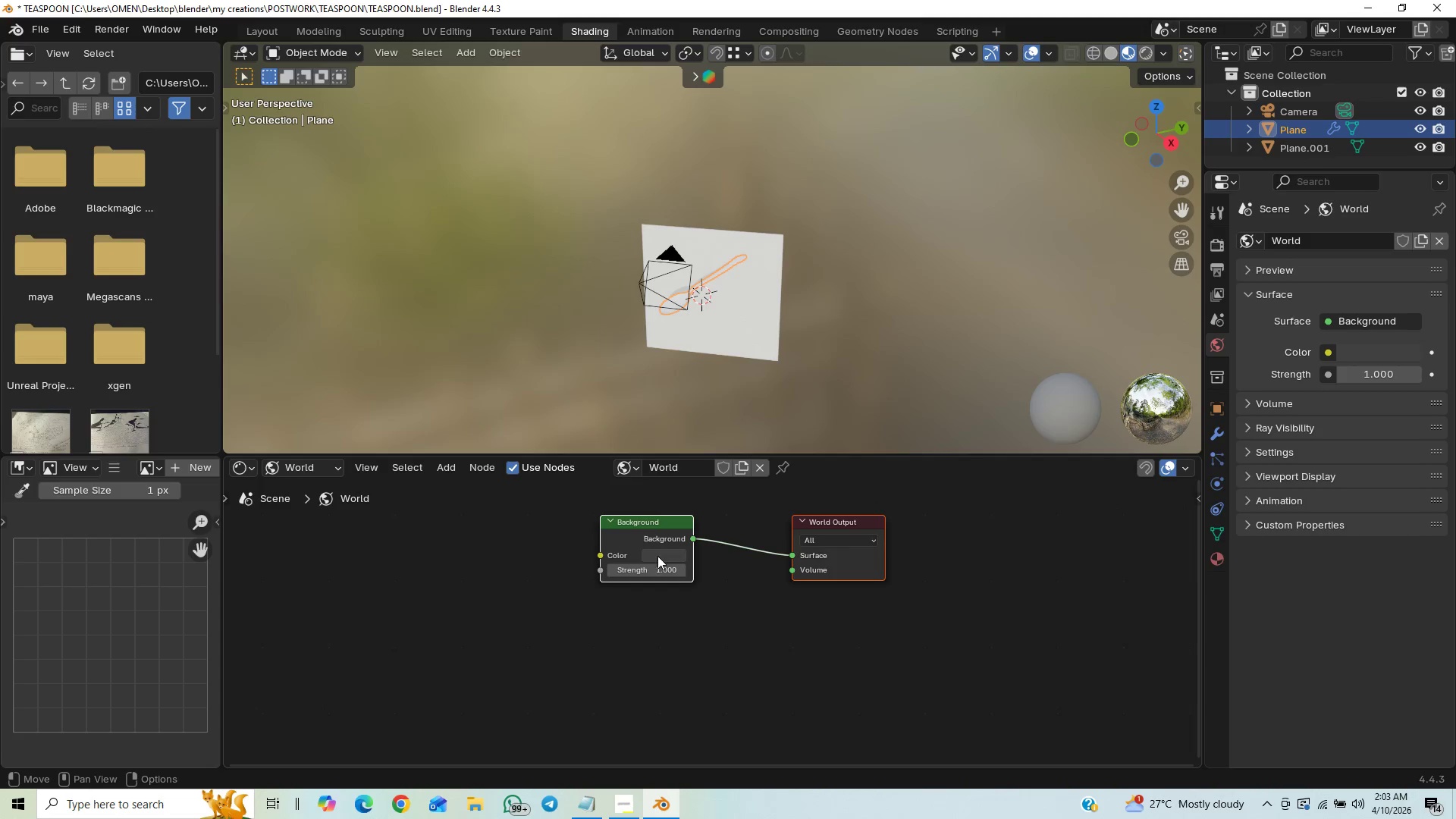 
left_click([648, 522])
 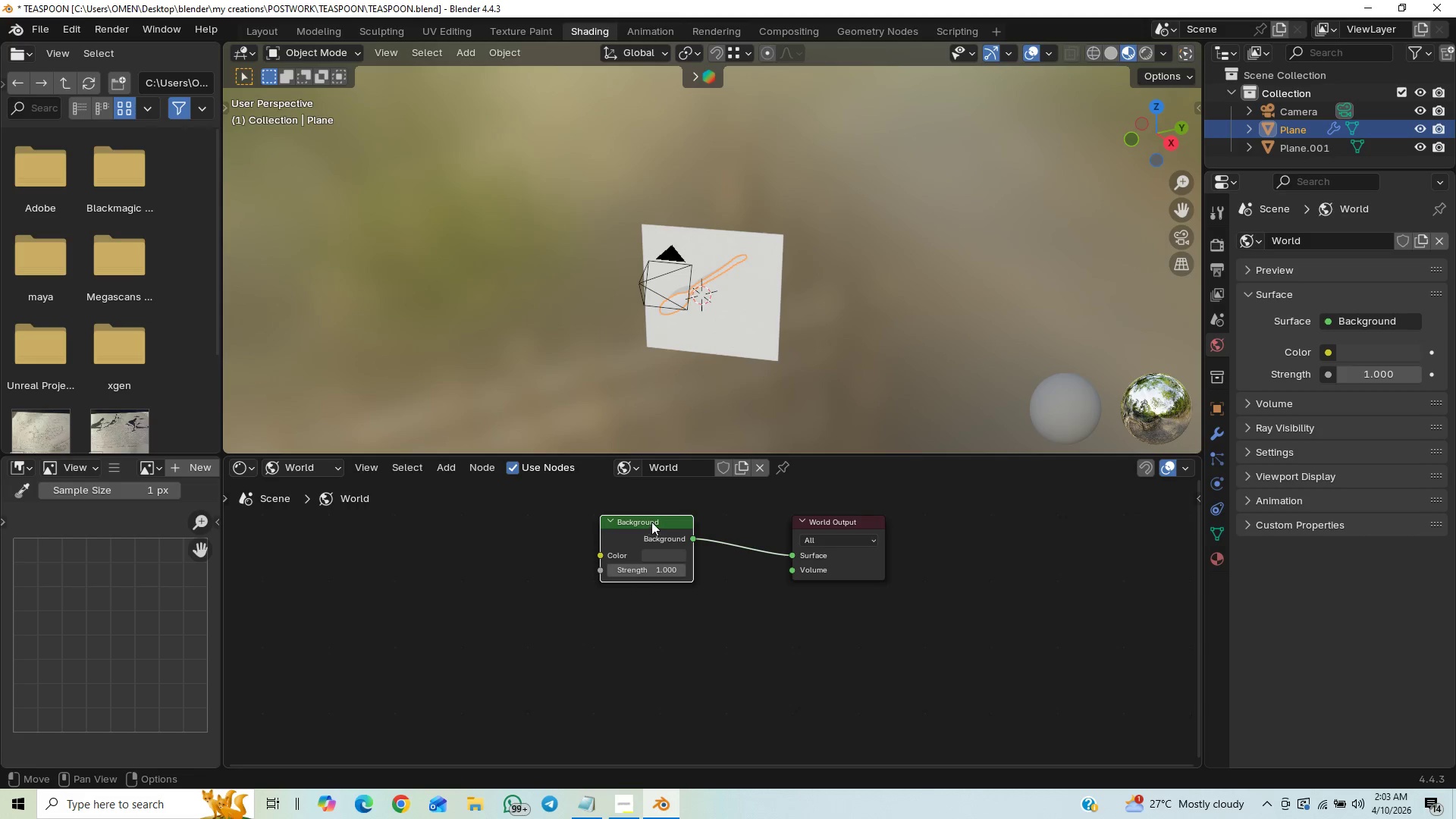 
key(Control+T)
 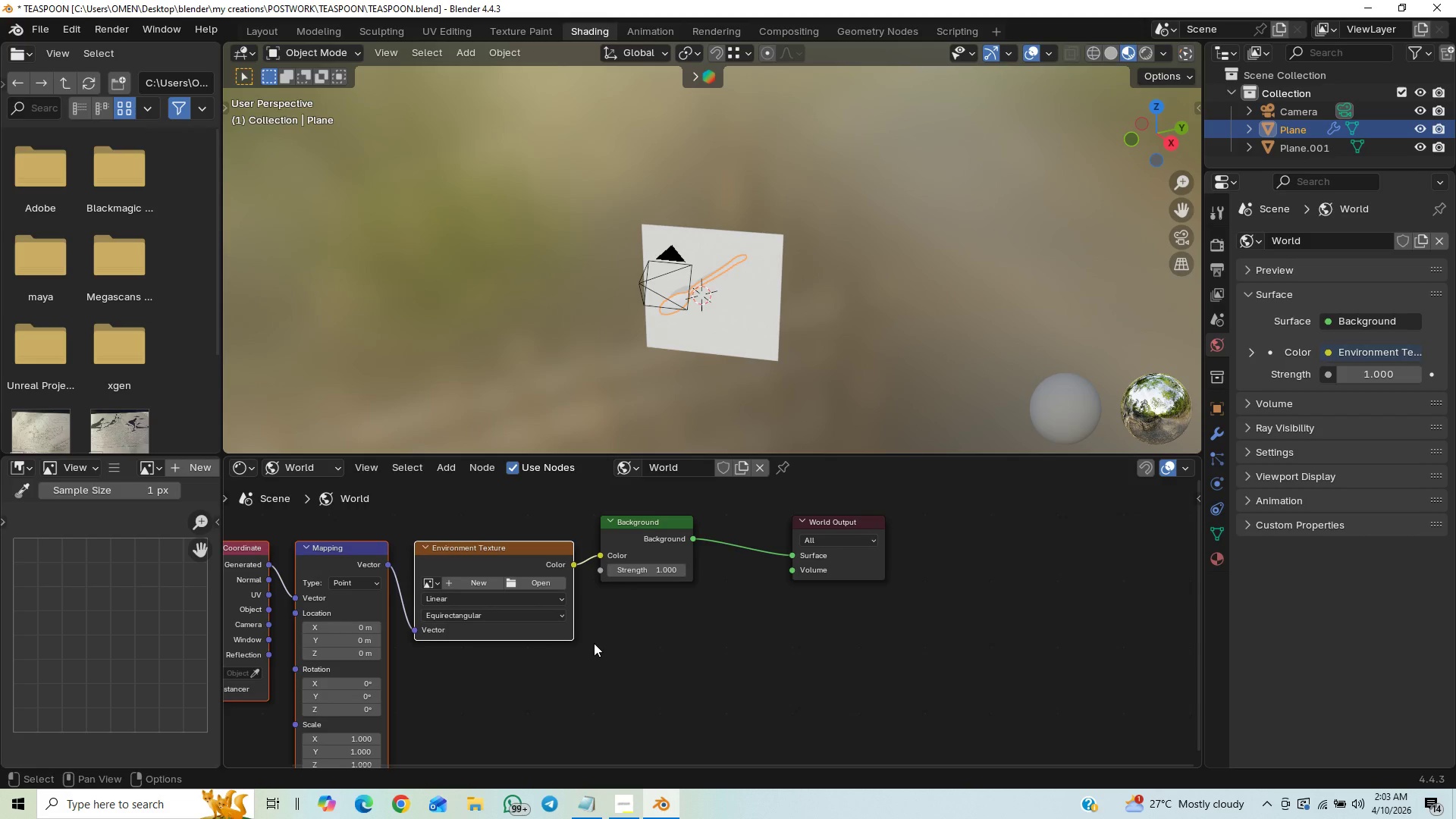 
scroll: coordinate [585, 655], scroll_direction: down, amount: 3.0
 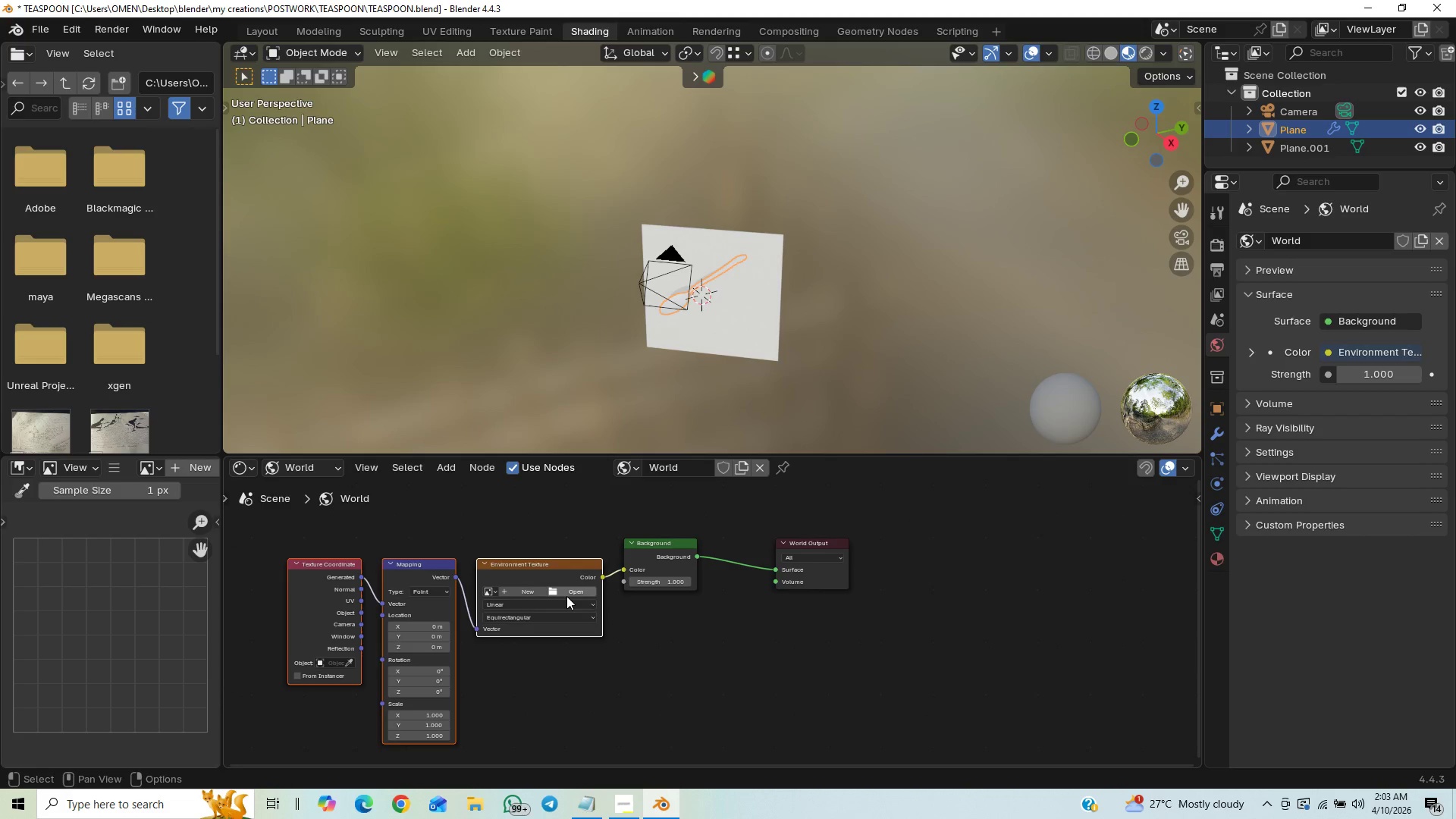 
left_click([566, 594])
 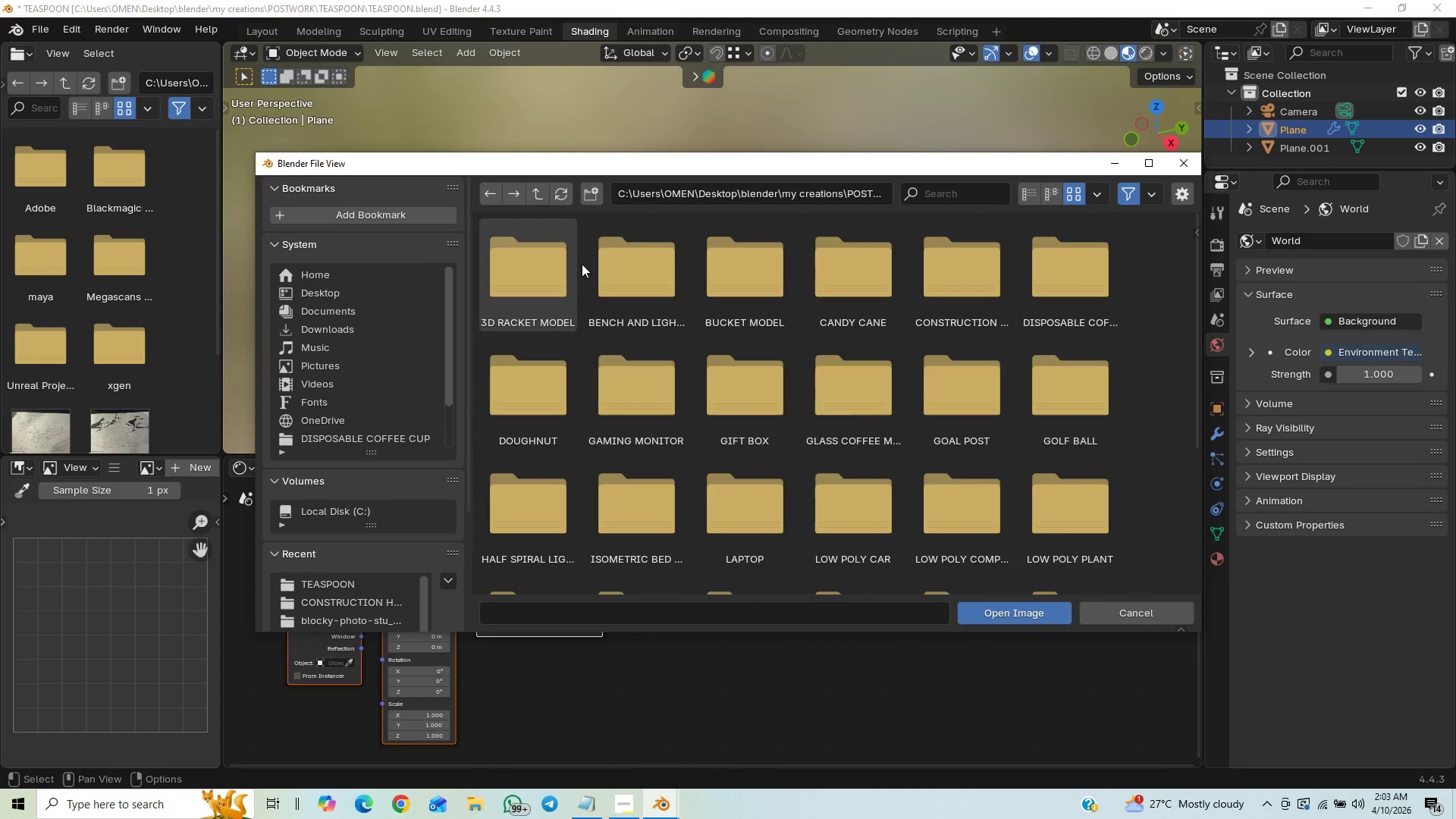 
wait(6.34)
 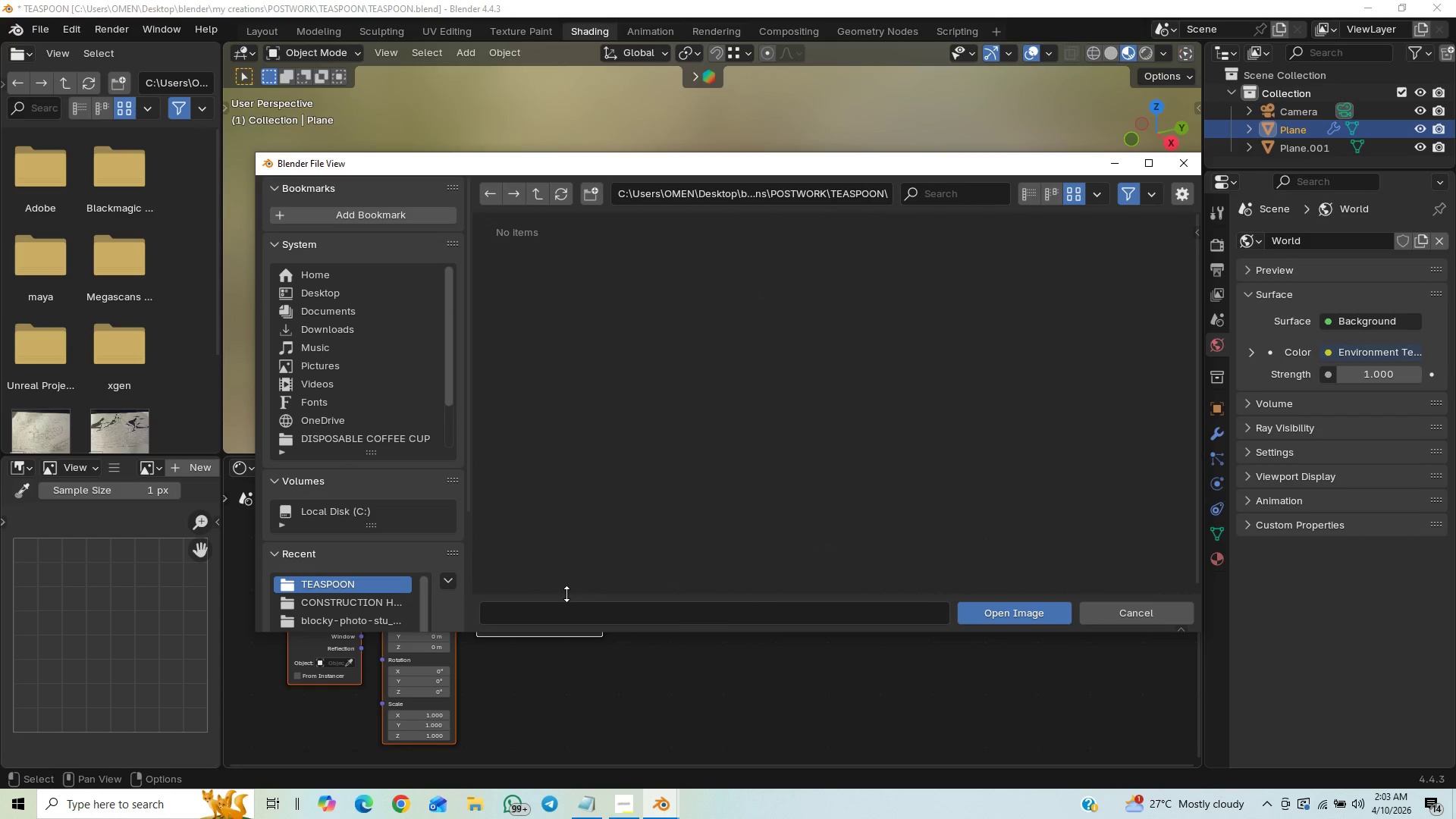 
double_click([1069, 300])
 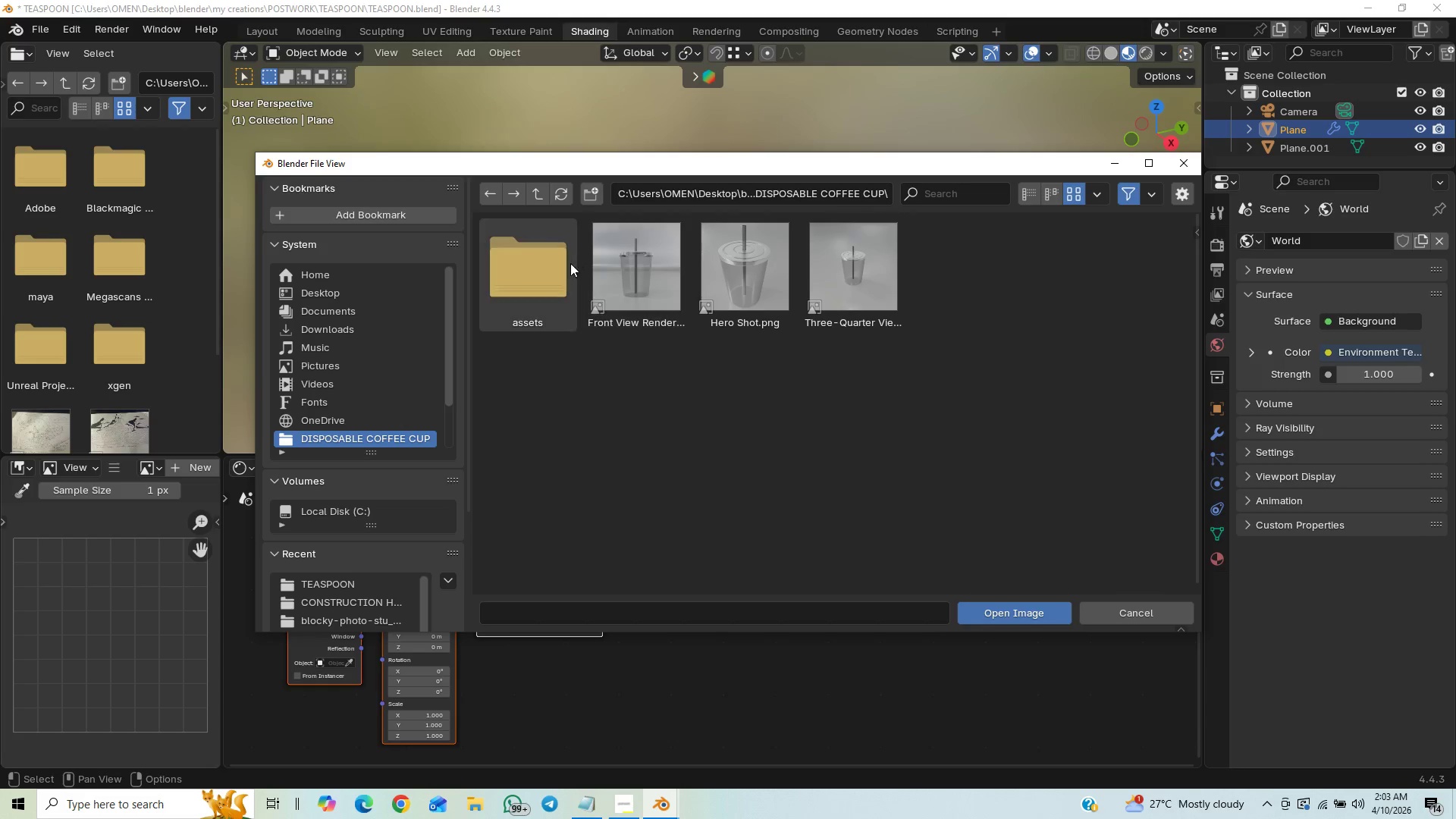 
double_click([570, 263])
 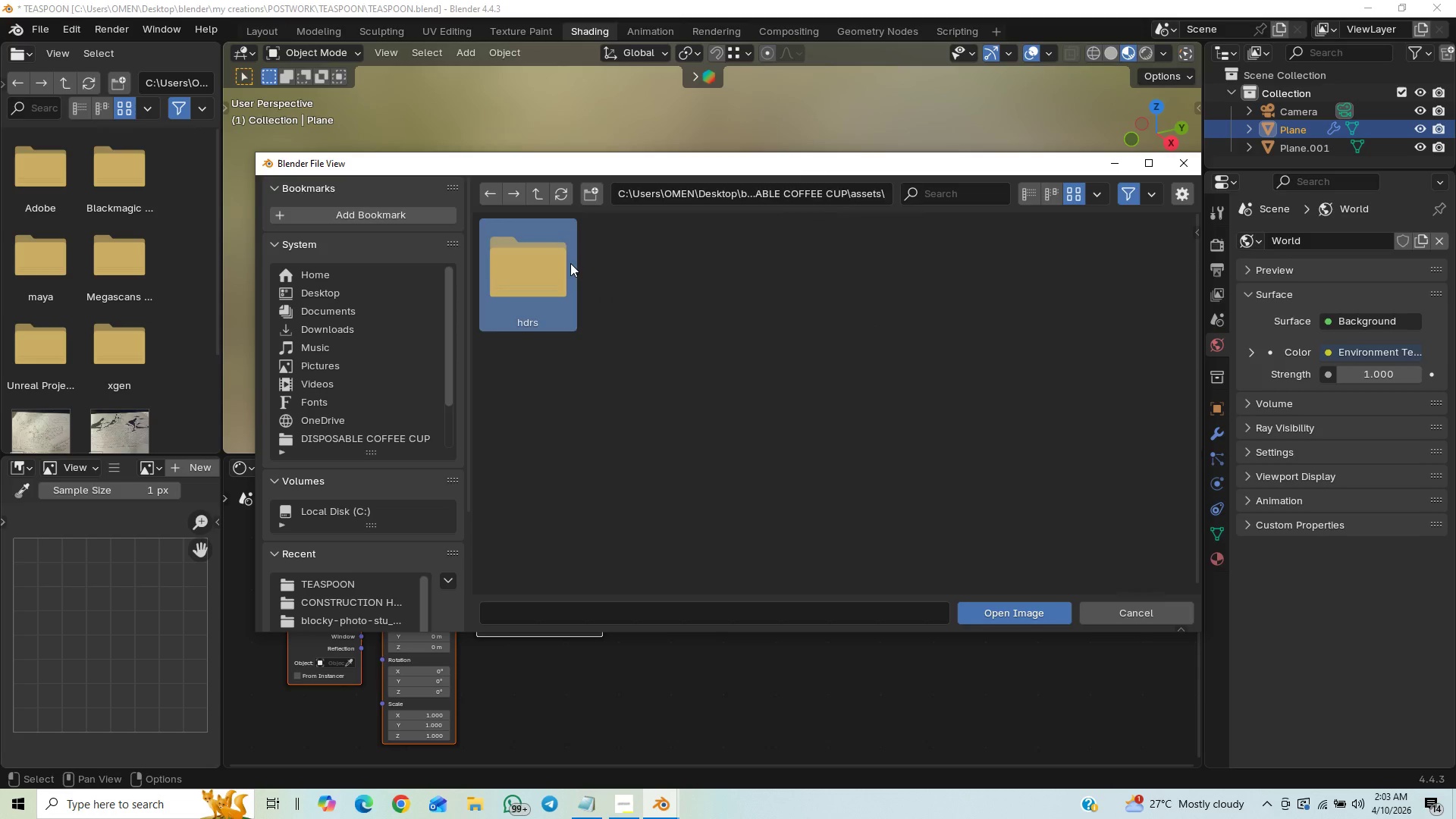 
double_click([570, 263])
 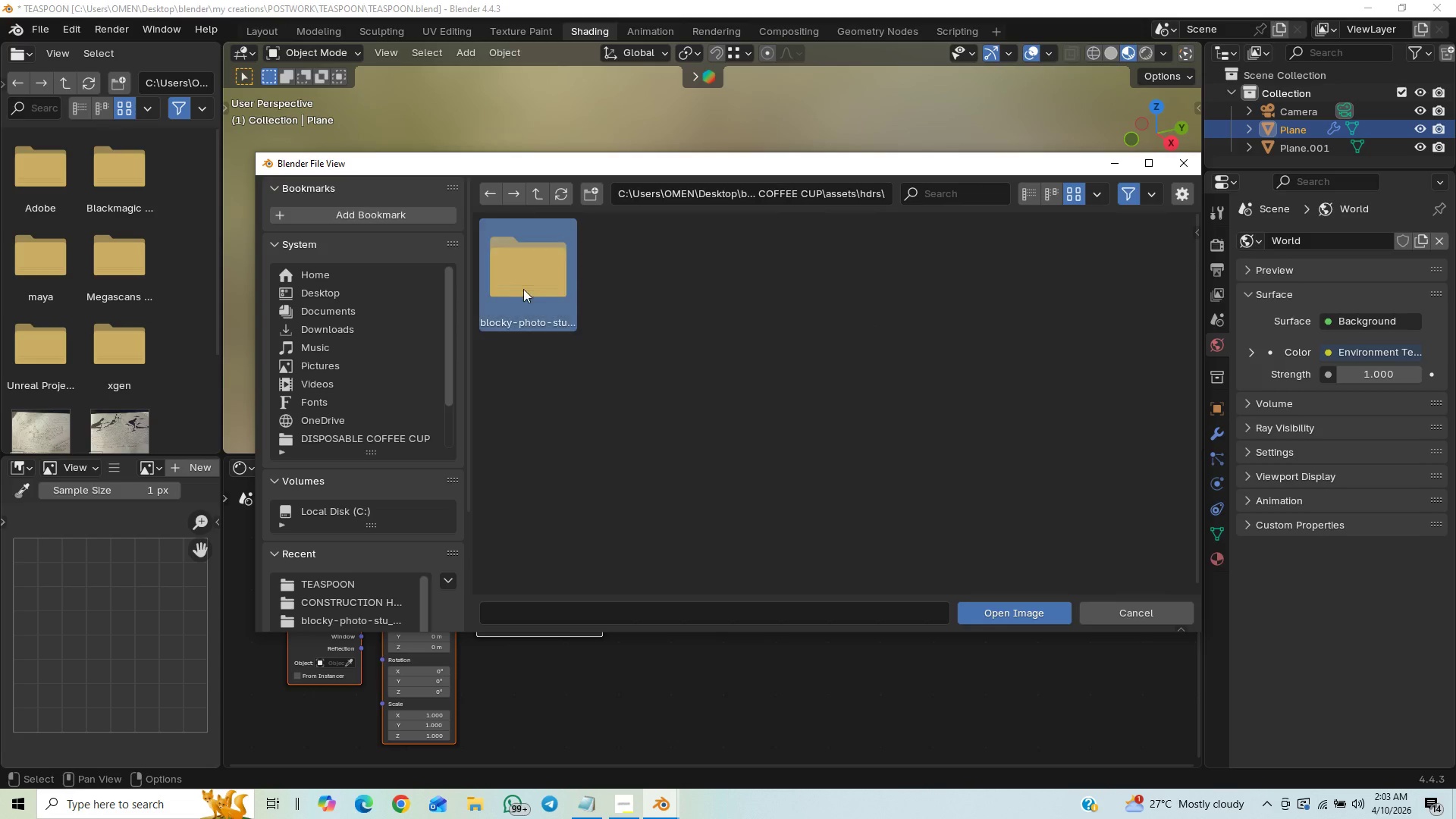 
double_click([521, 288])
 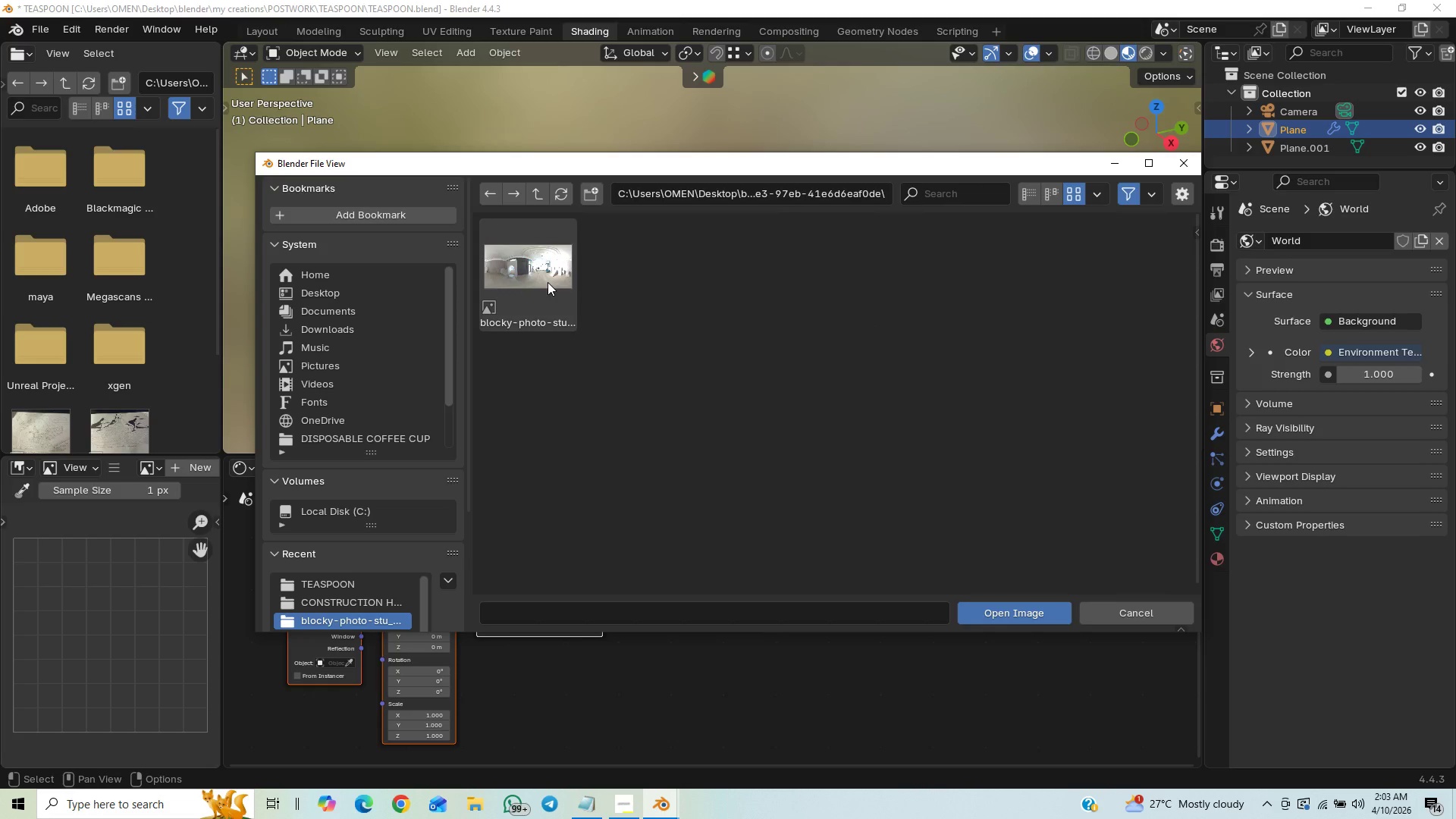 
left_click([543, 282])
 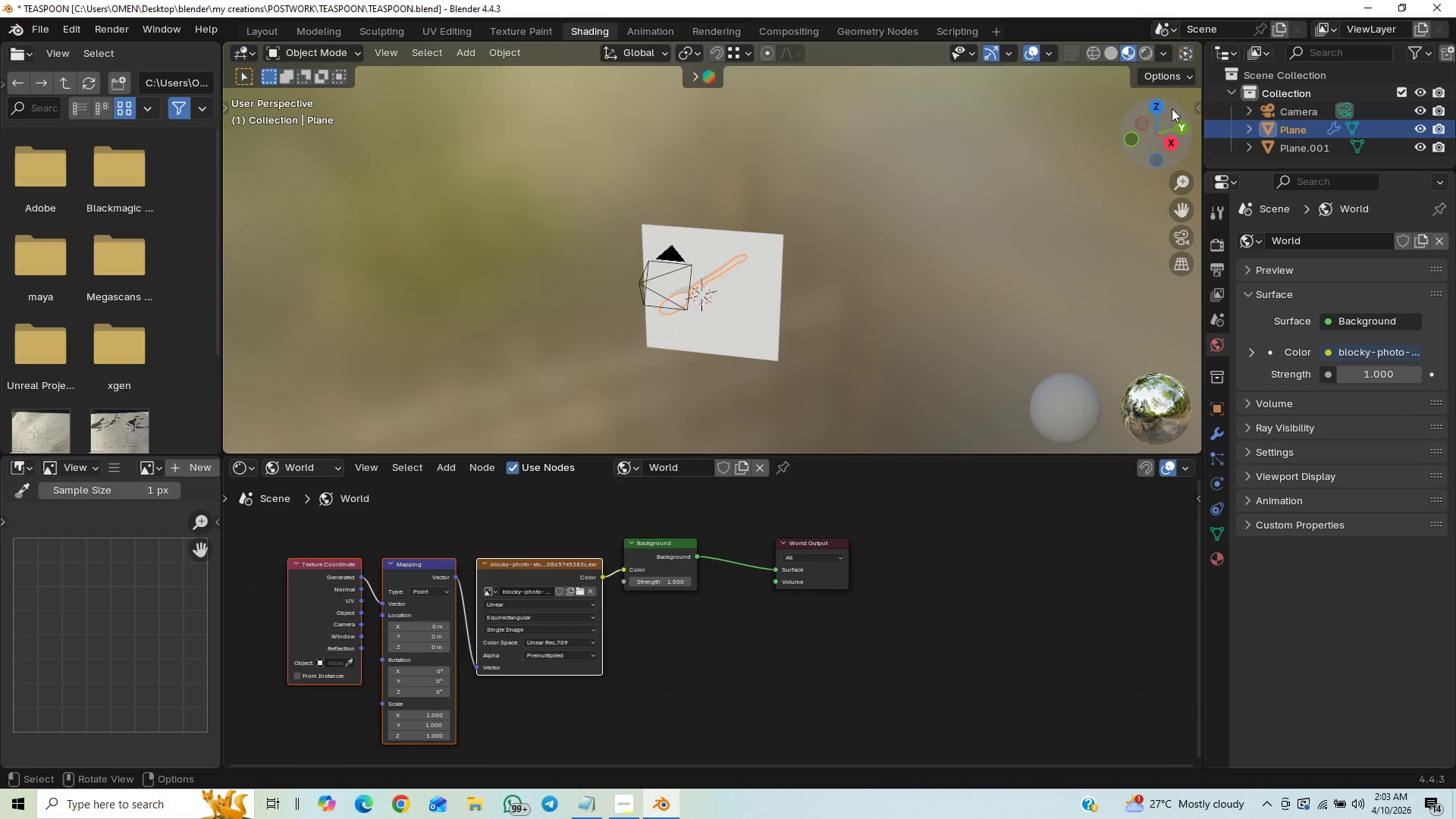 
left_click([1141, 51])
 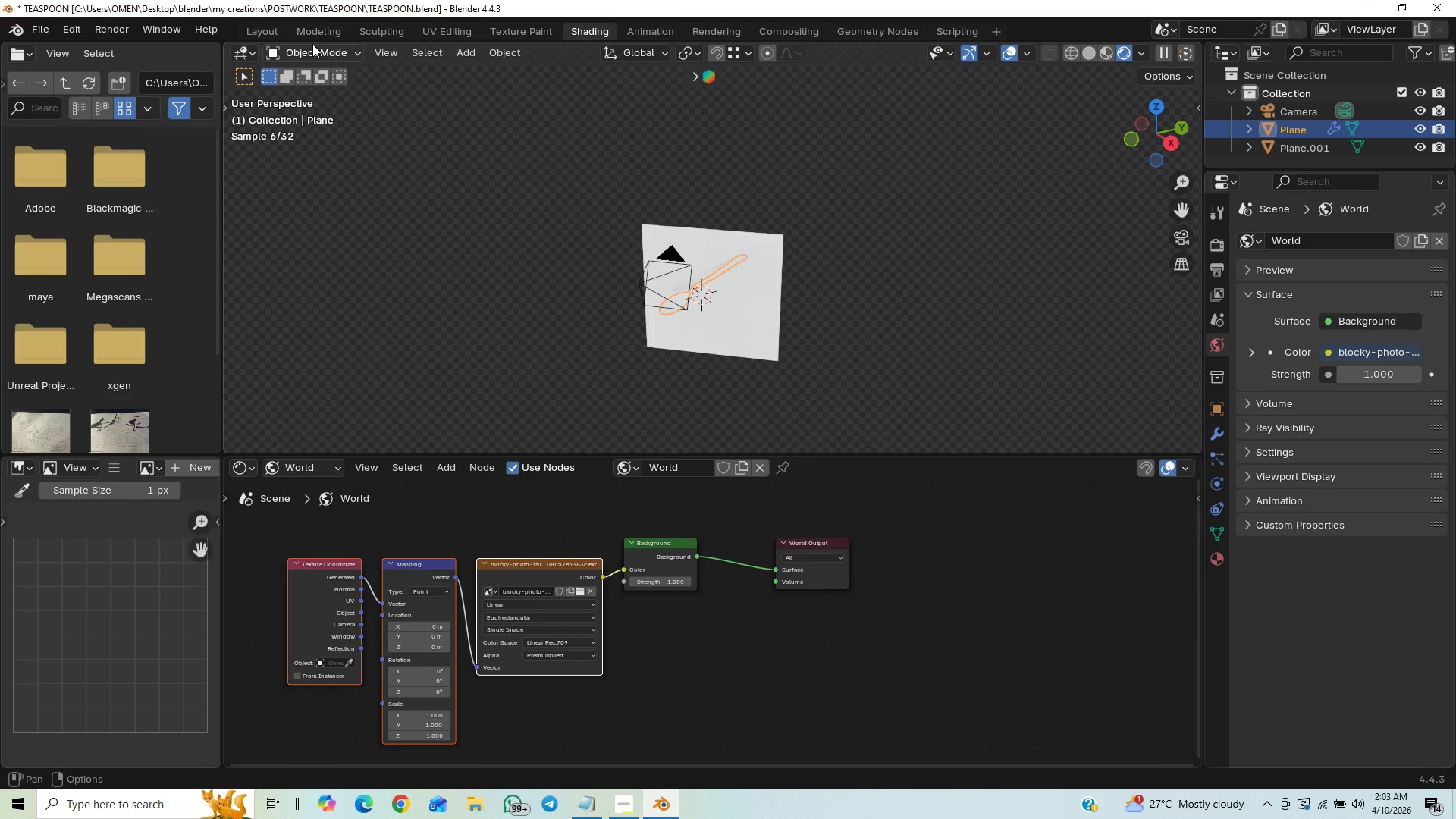 
left_click([275, 34])
 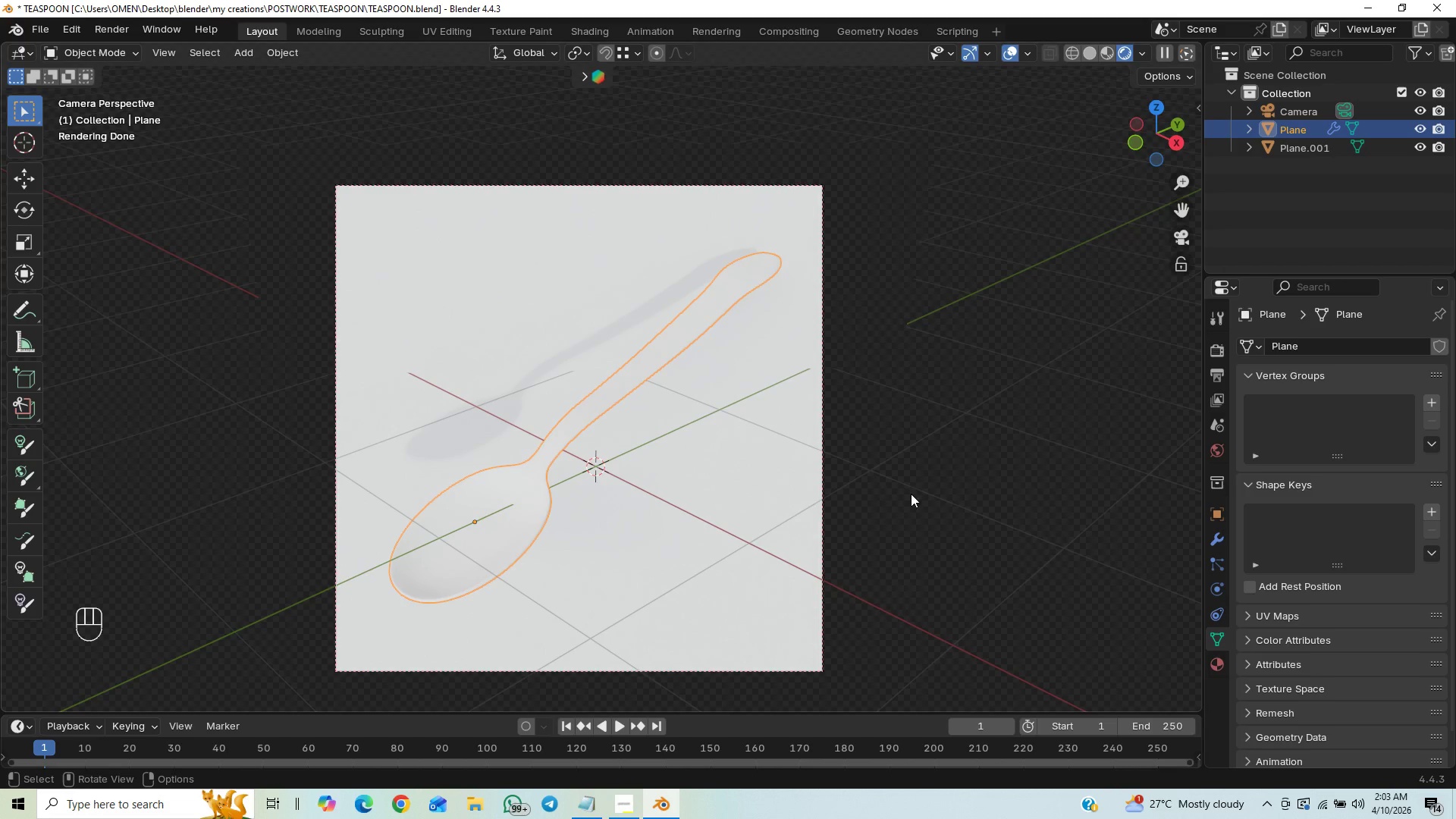 
wait(5.66)
 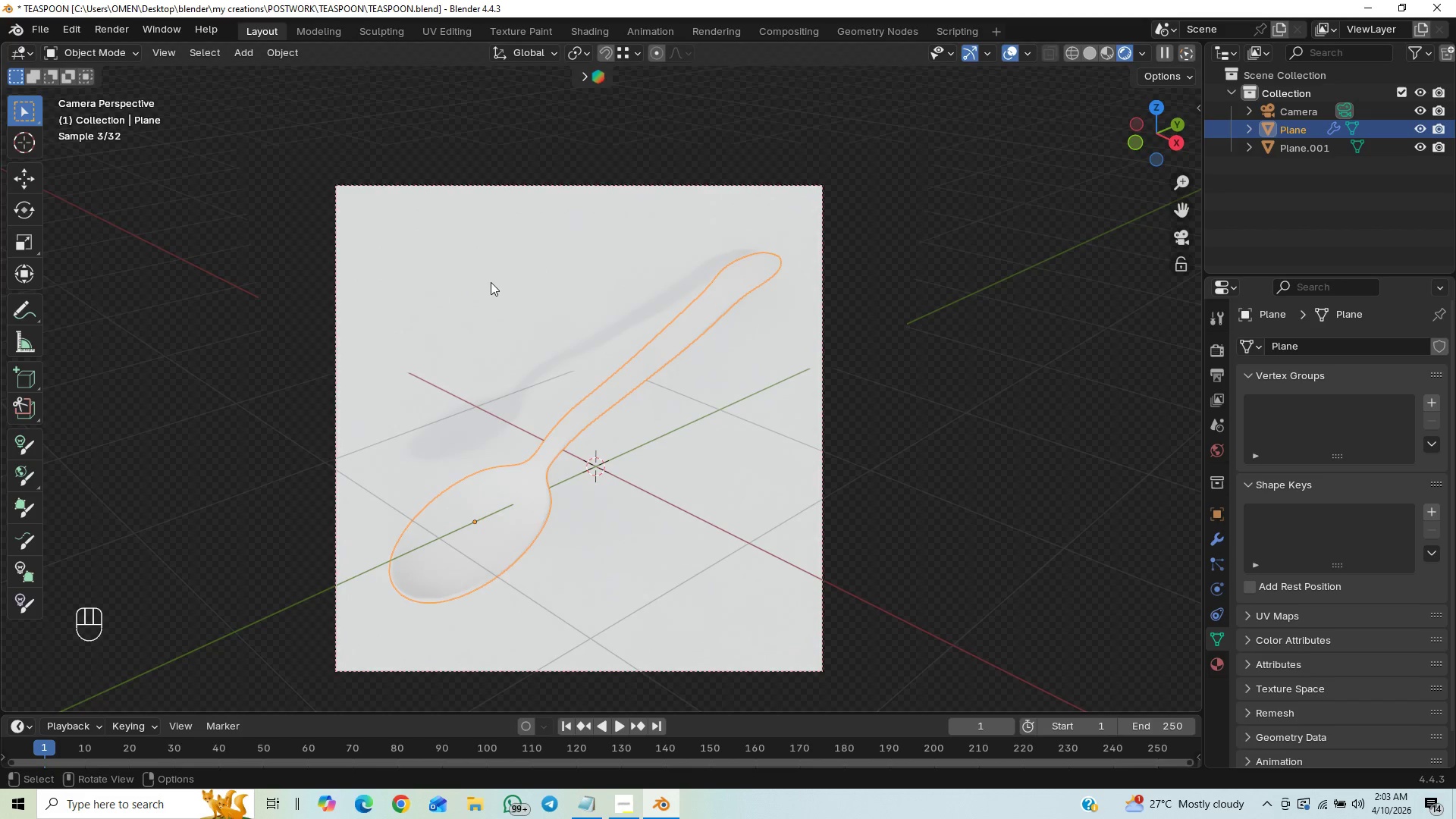 
scroll: coordinate [908, 477], scroll_direction: down, amount: 1.0
 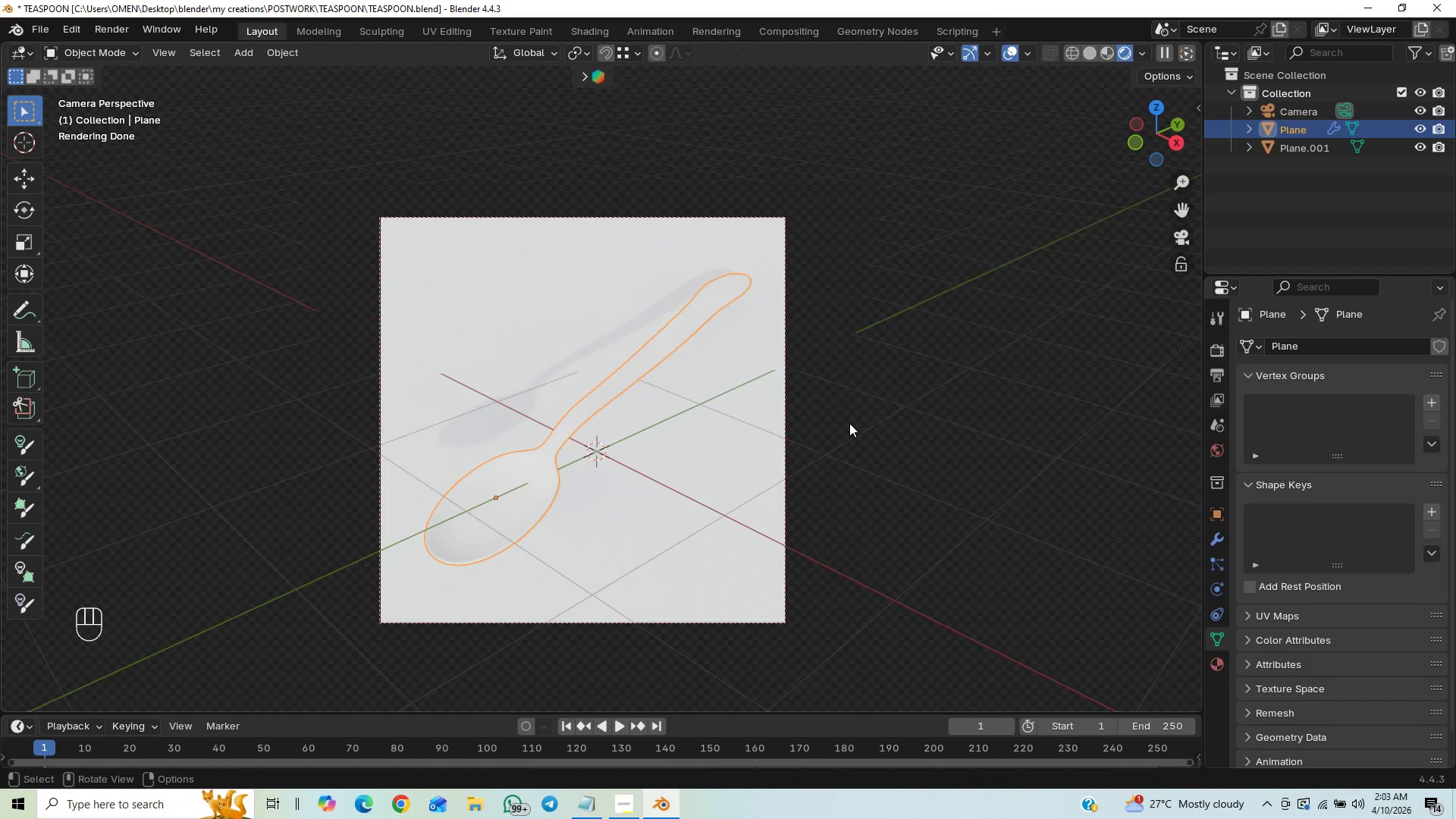 
wait(5.46)
 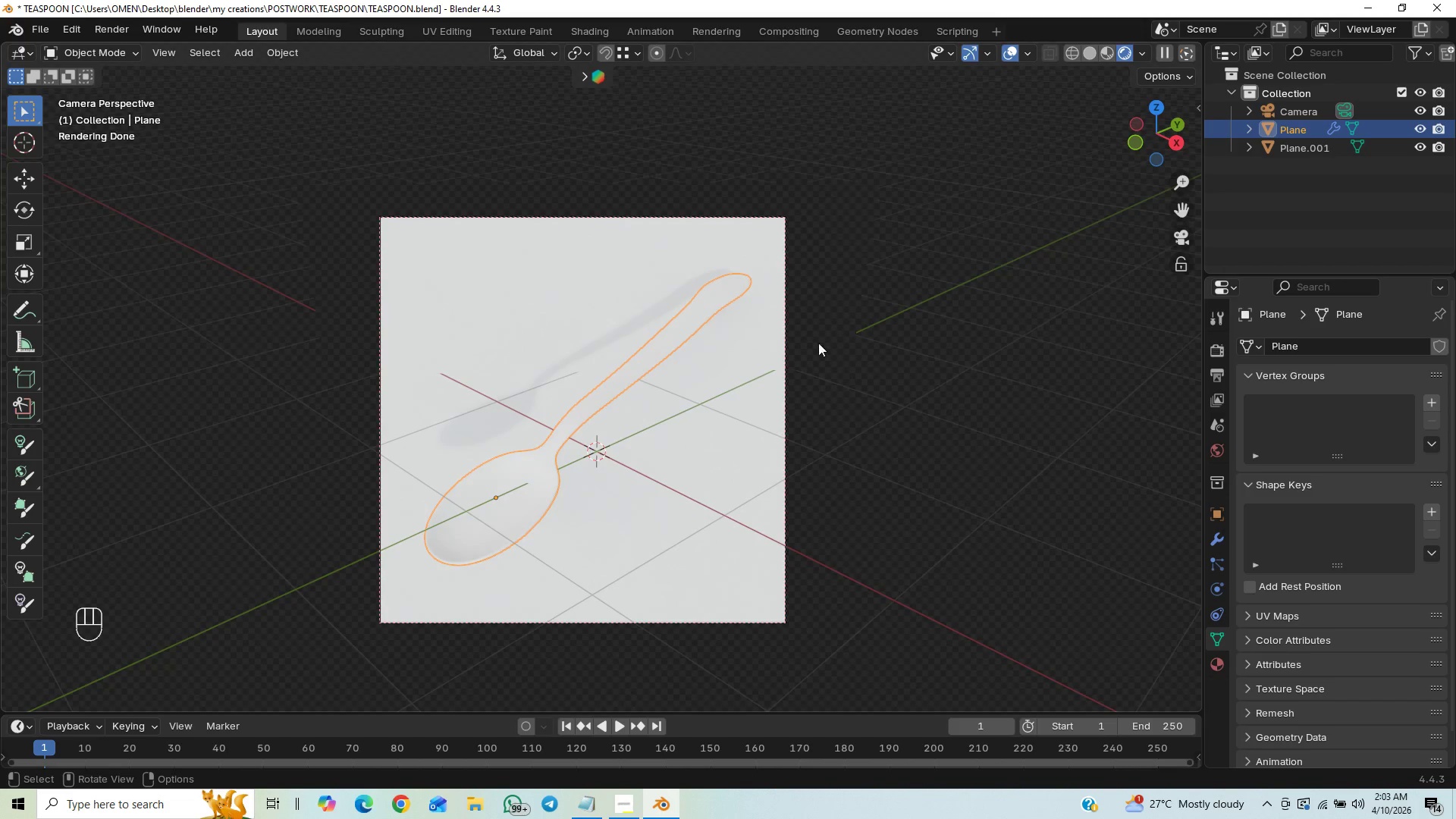 
hold_key(key=ControlLeft, duration=0.66)
 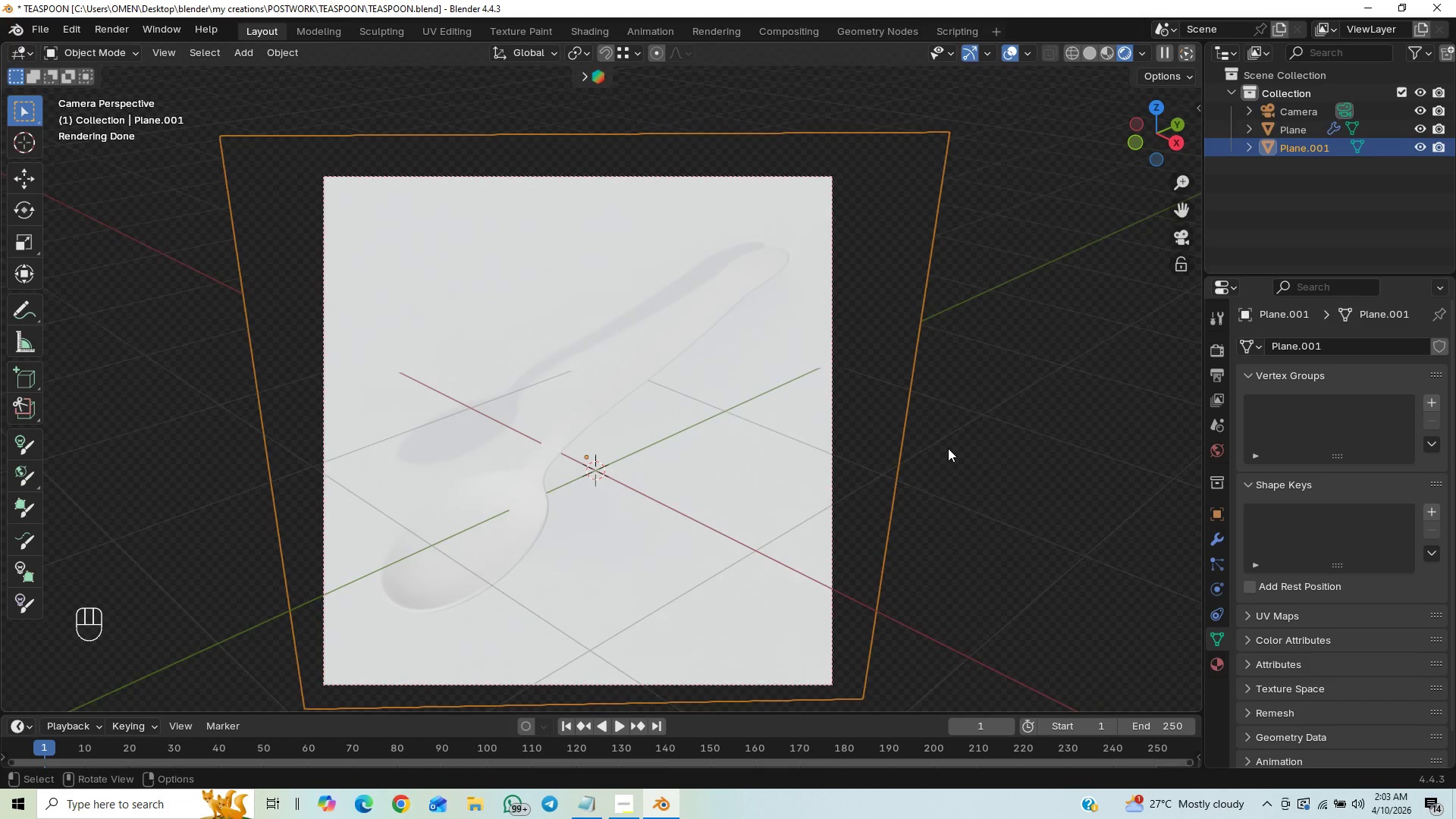 
wait(6.88)
 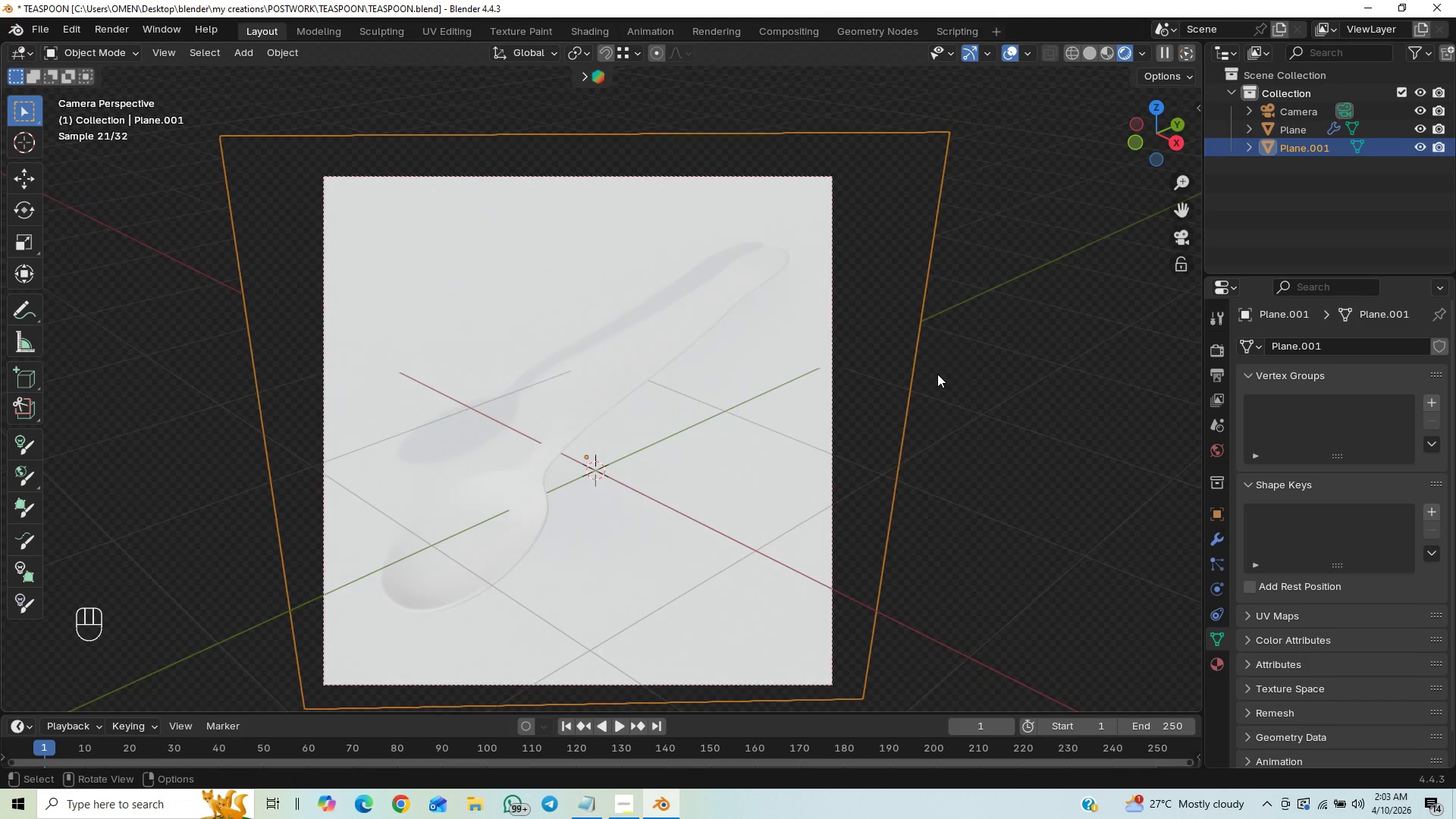 
key(H)
 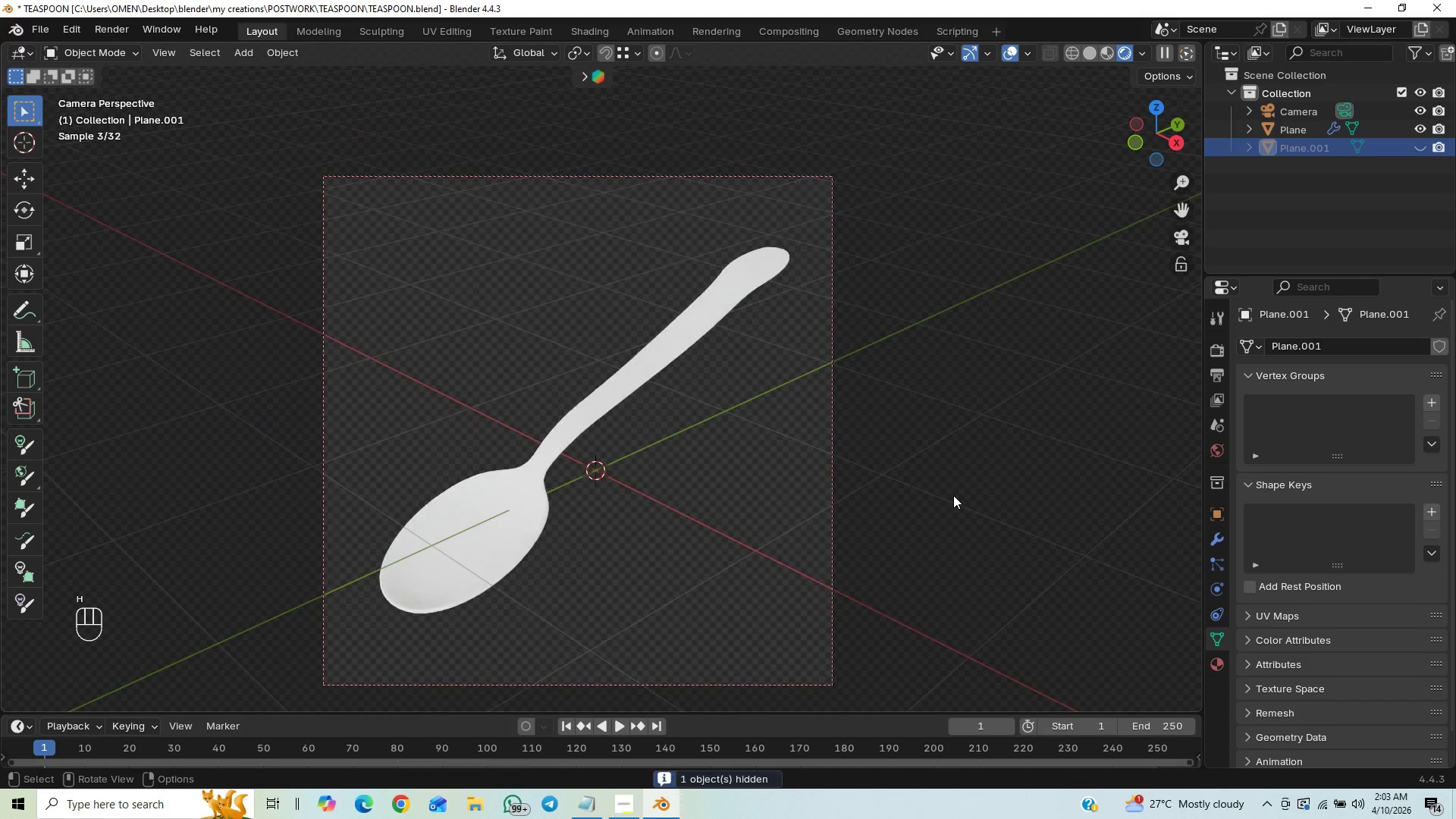 
key(Control+Z)
 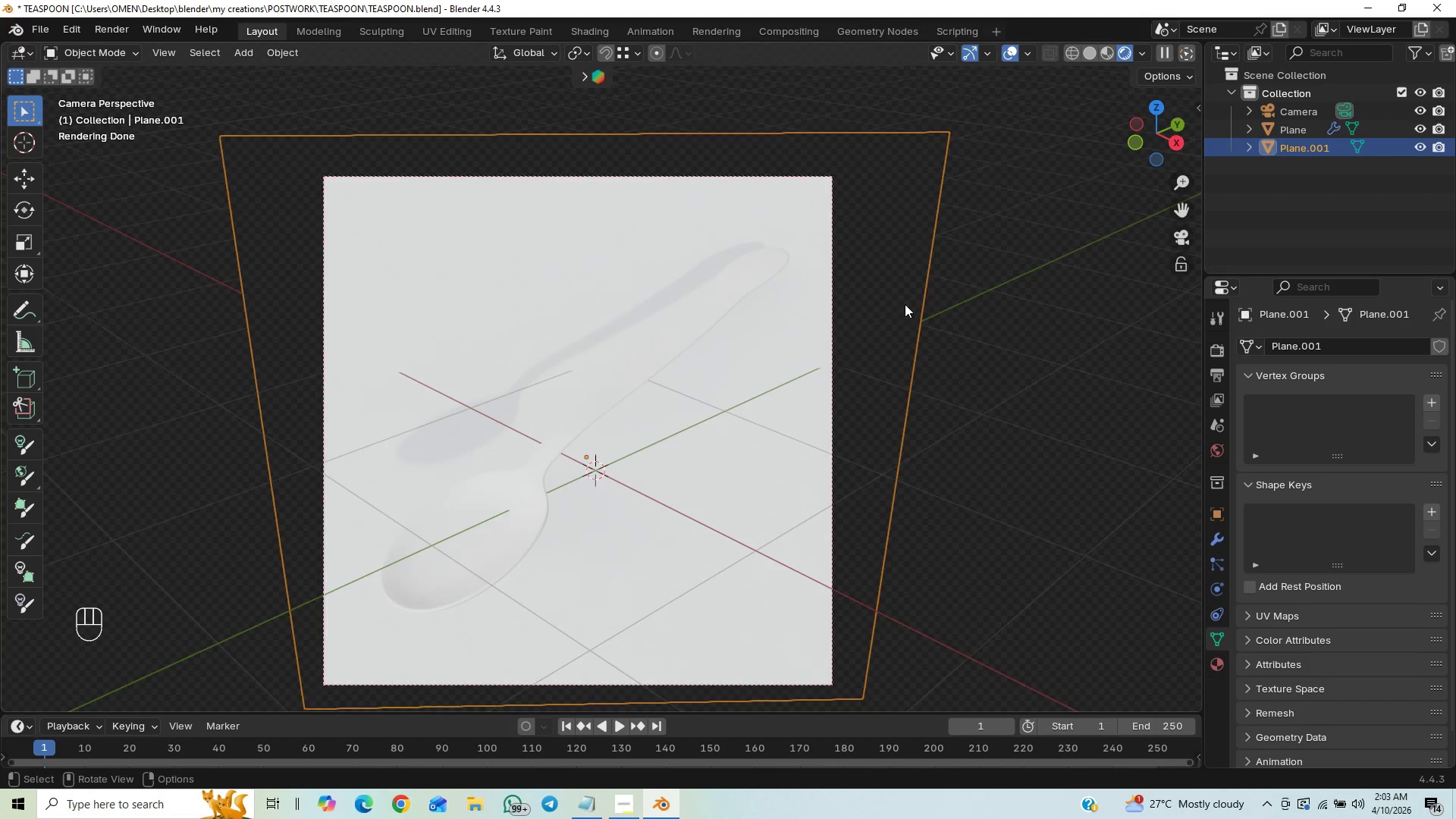 
wait(10.39)
 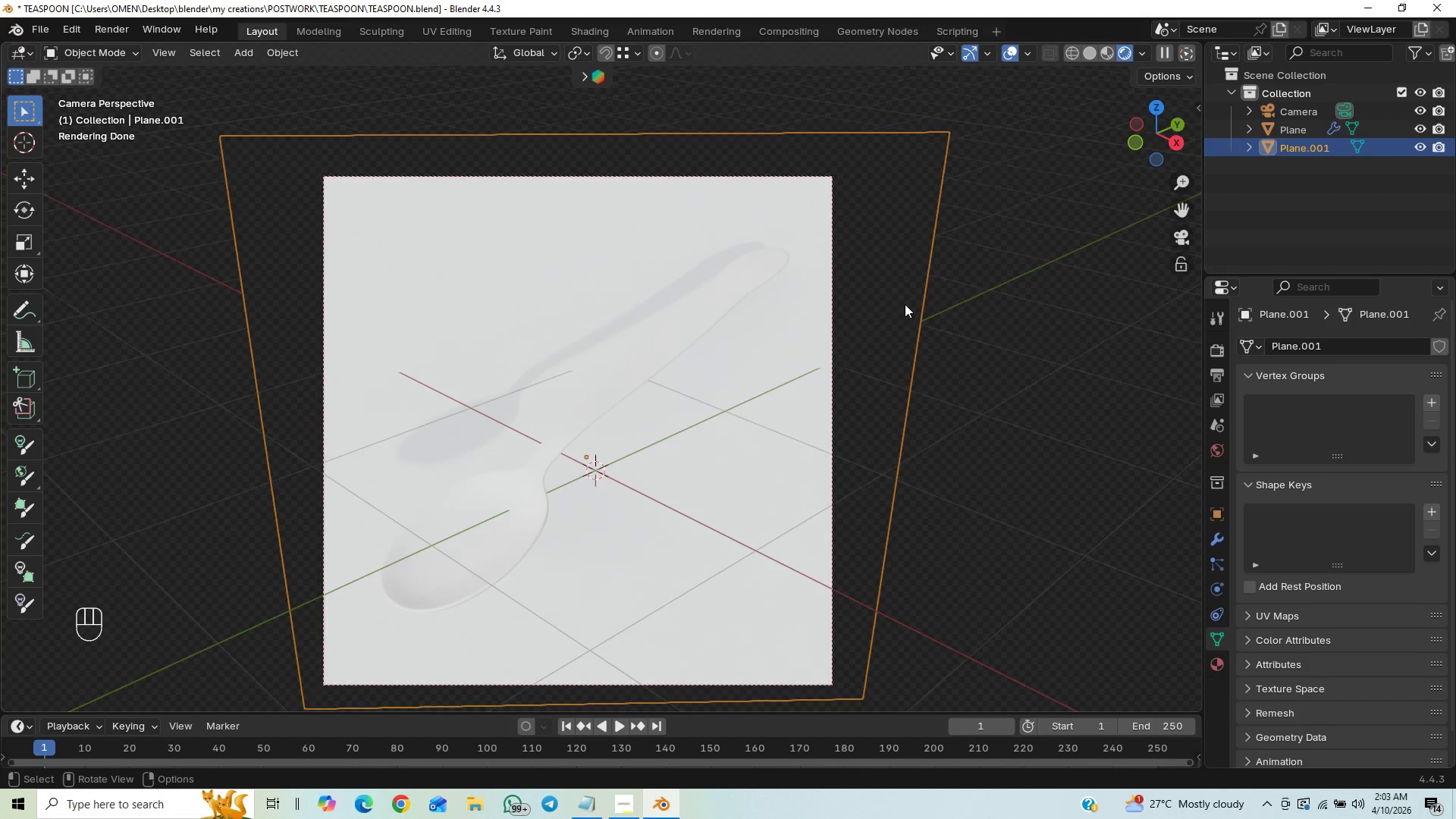 
left_click([590, 331])
 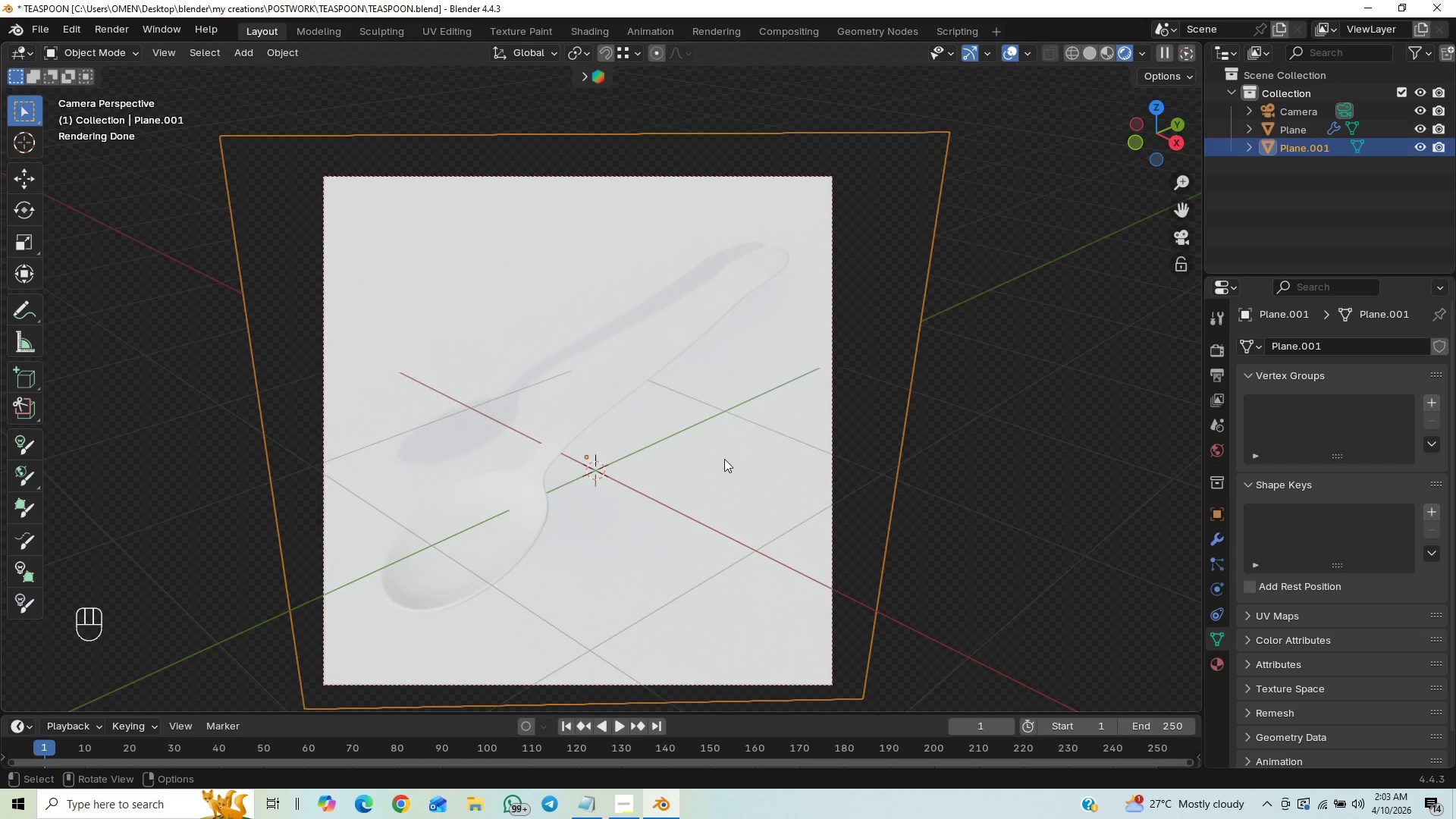 
left_click([727, 491])
 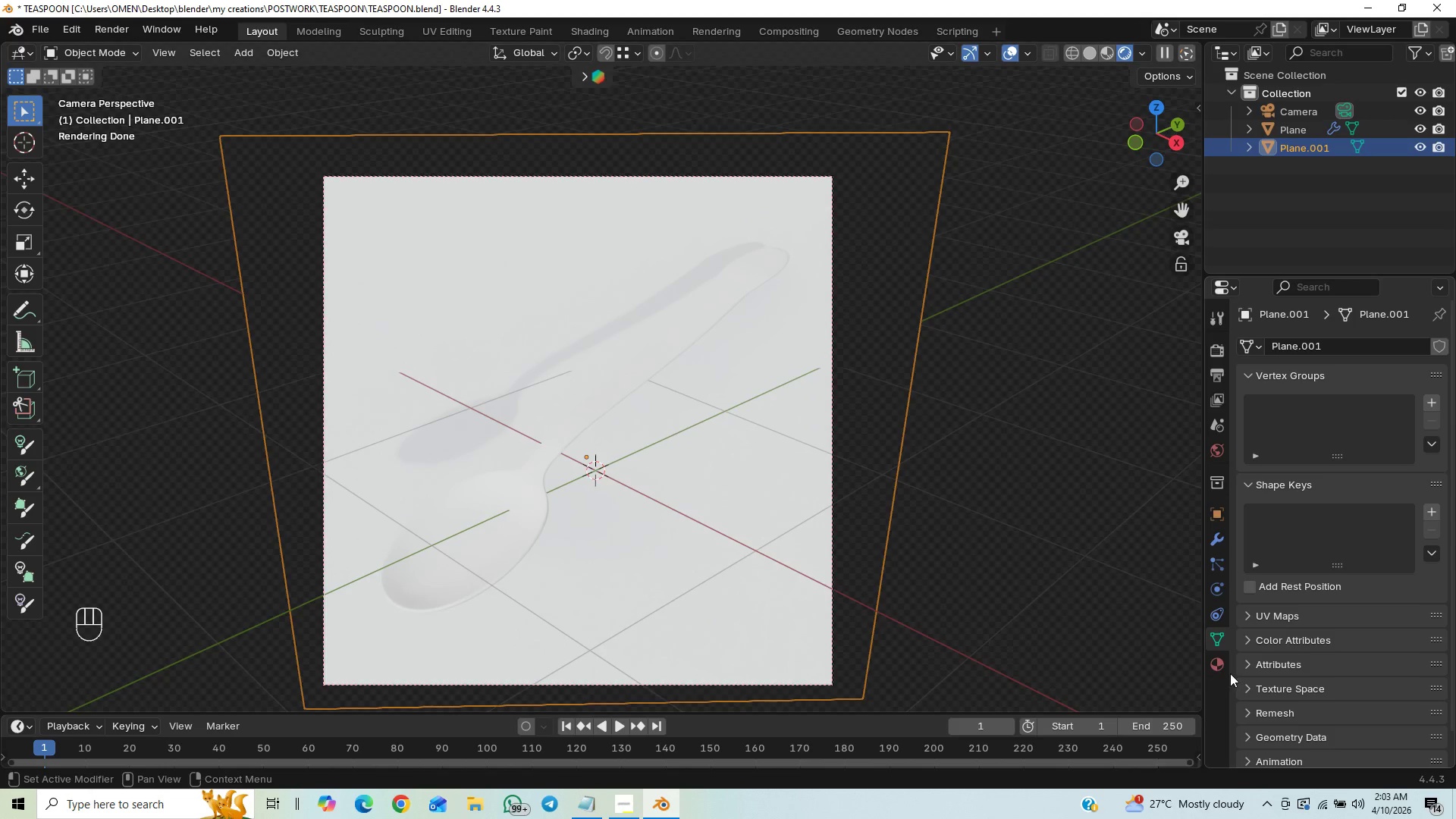 
left_click([1224, 664])
 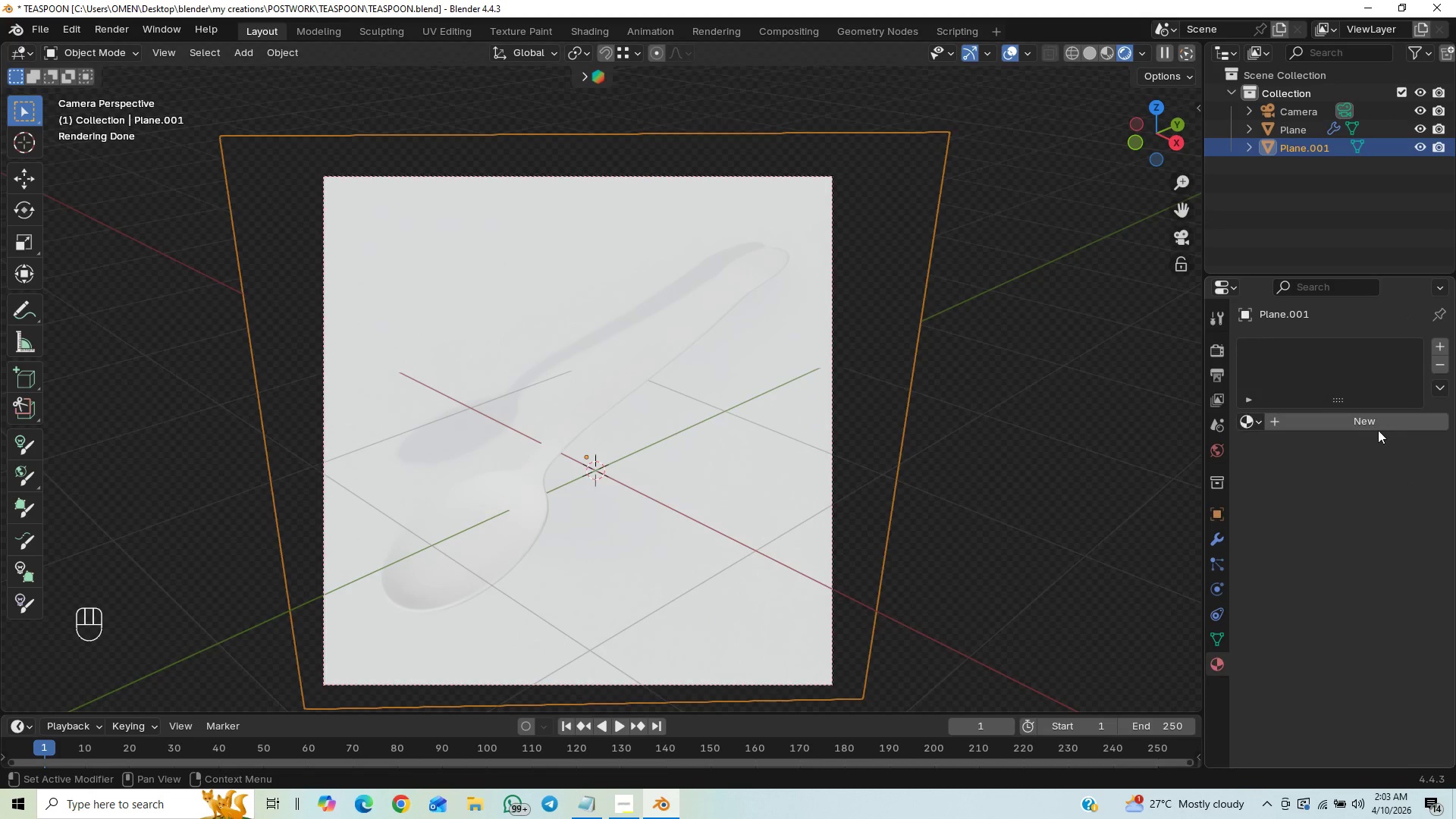 
left_click([1378, 430])
 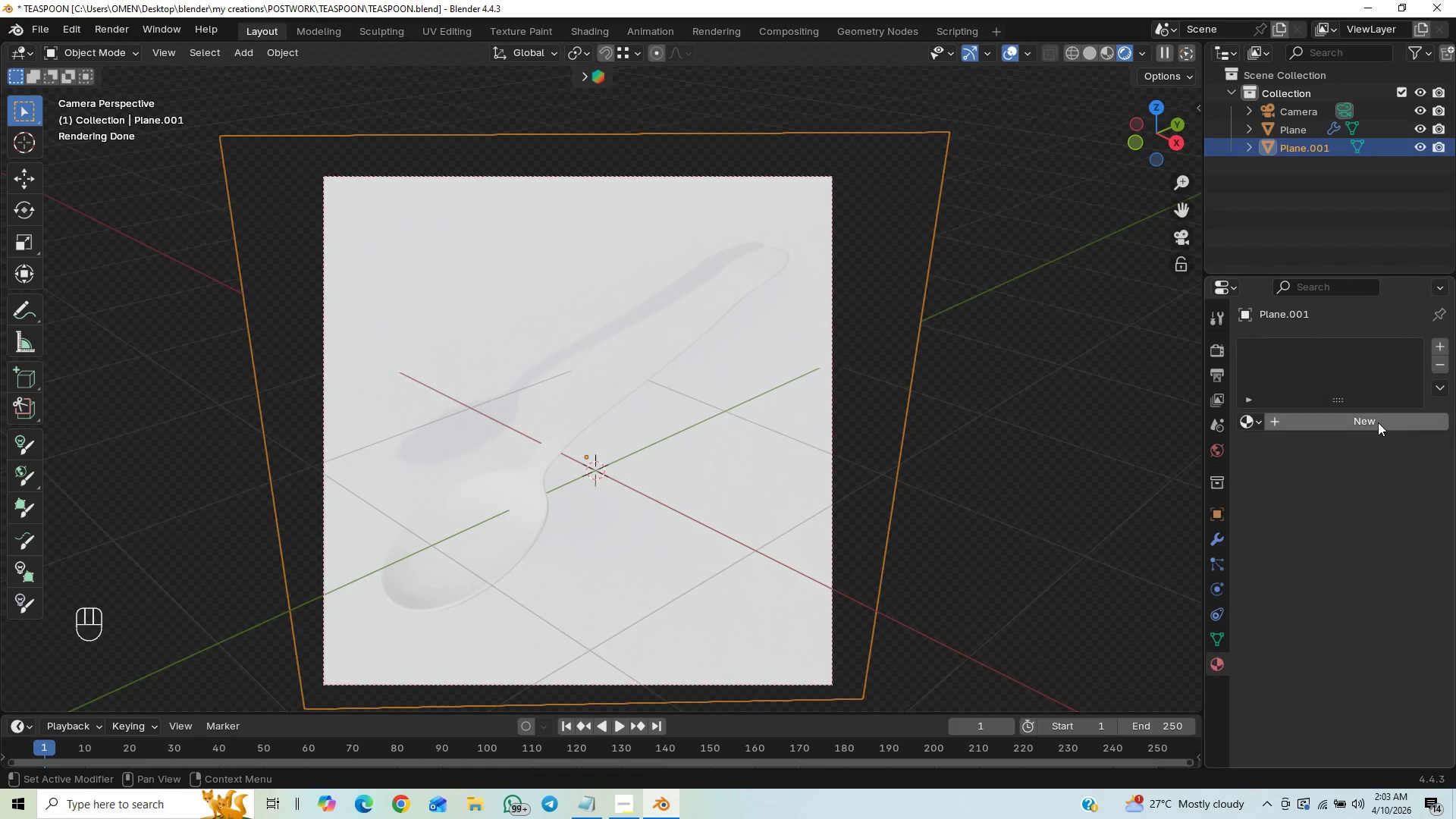 
left_click([1378, 422])
 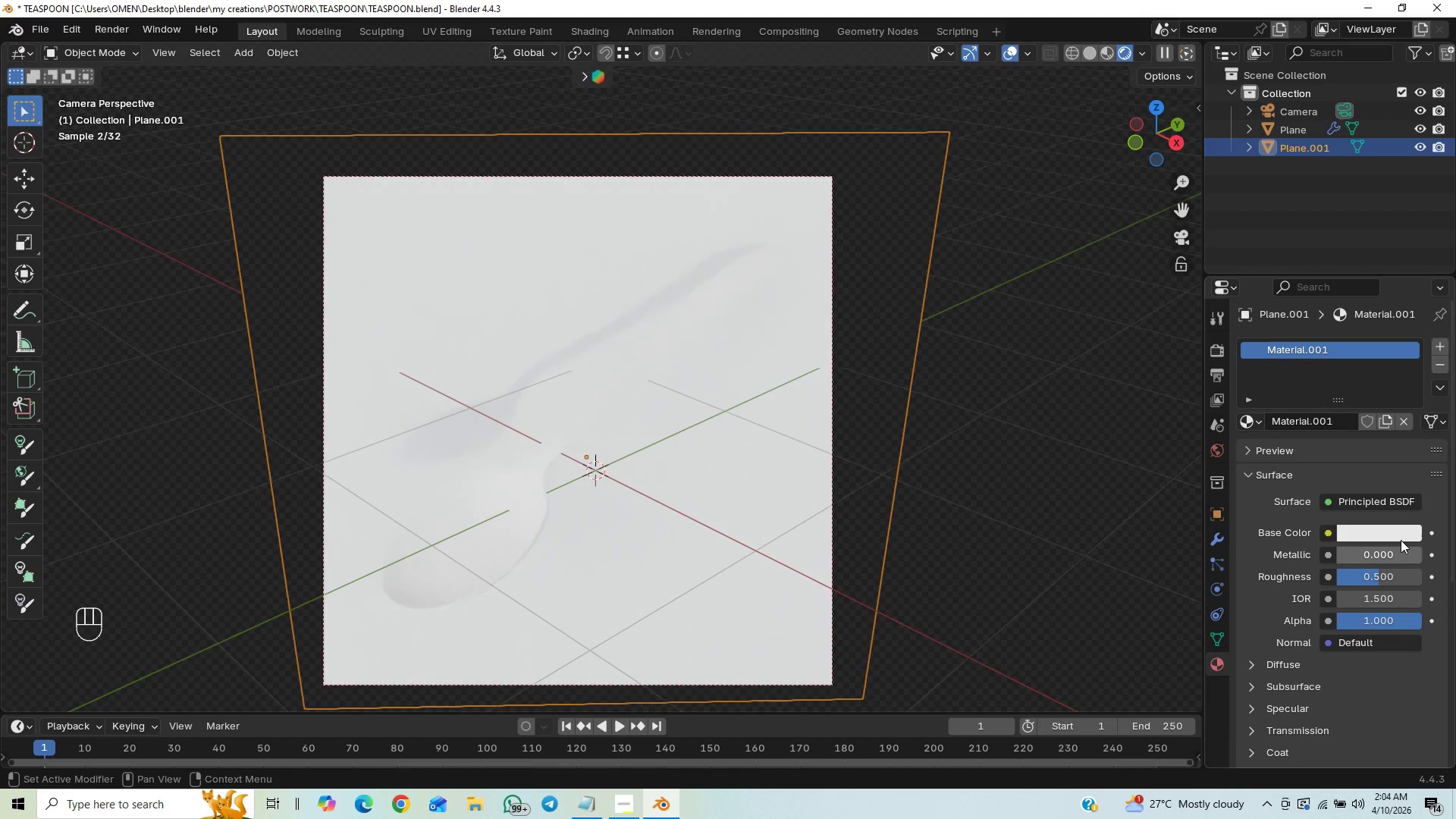 
left_click([1395, 528])
 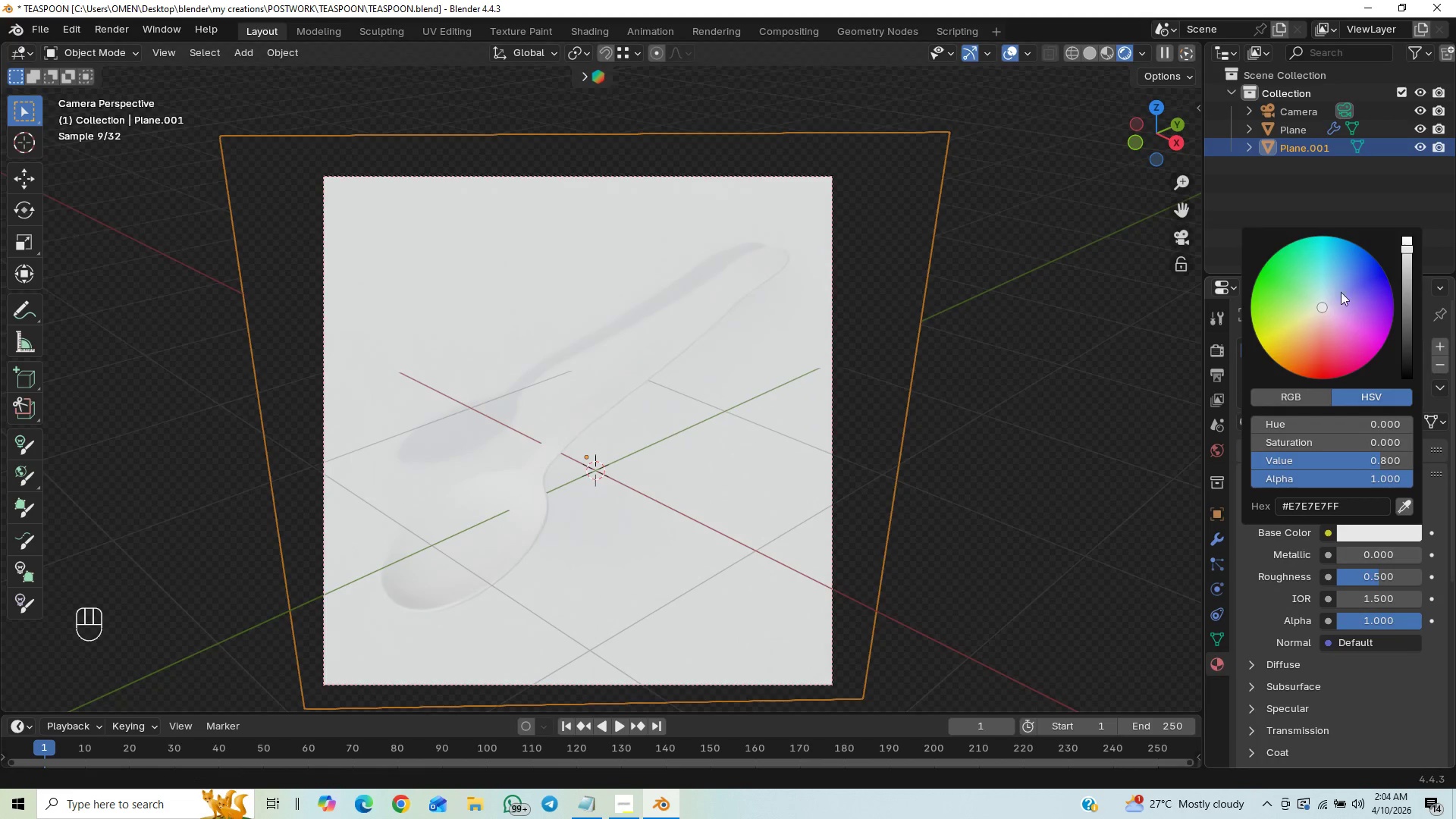 
left_click_drag(start_coordinate=[1335, 287], to_coordinate=[1340, 251])
 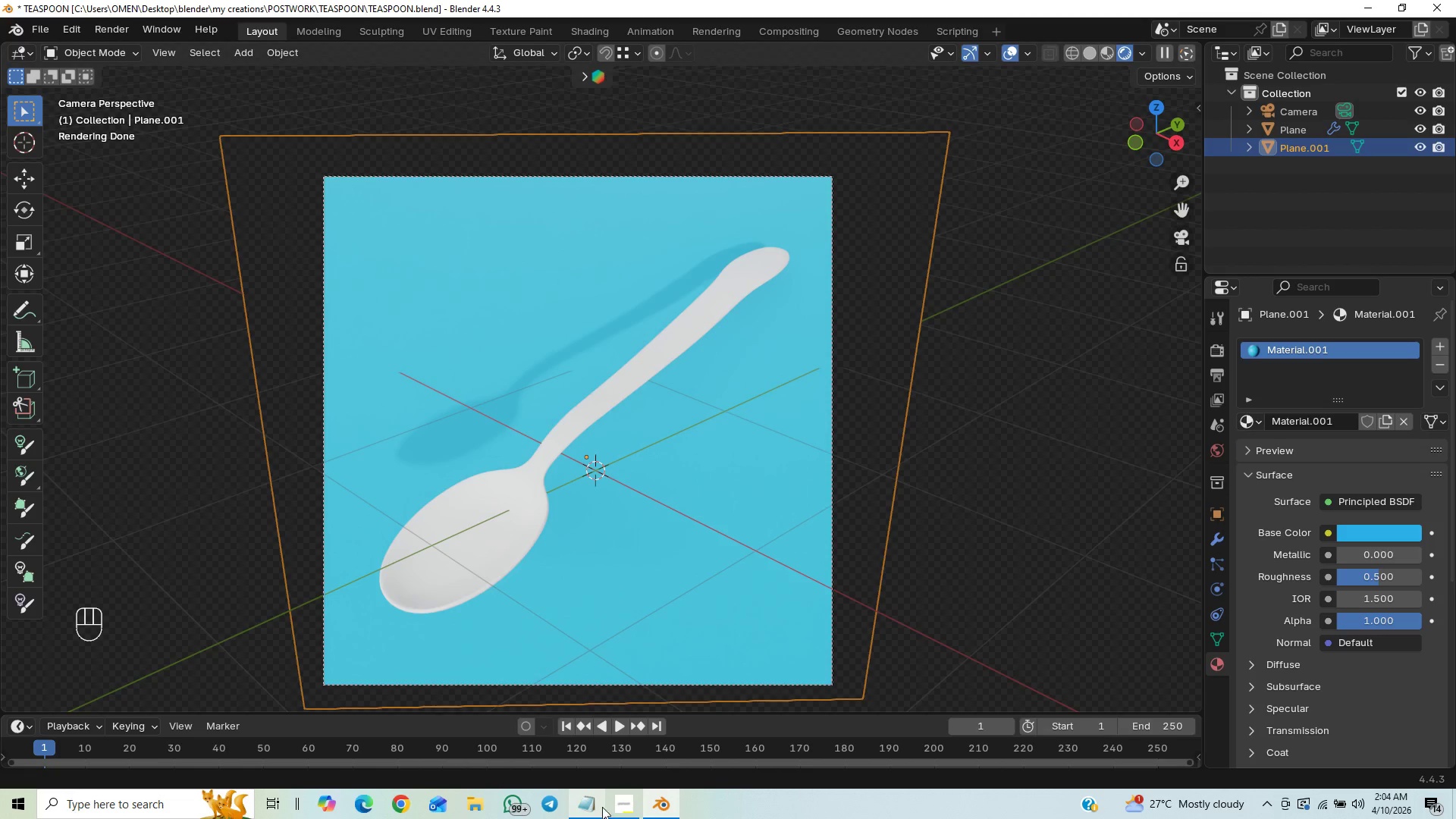 
left_click([616, 807])